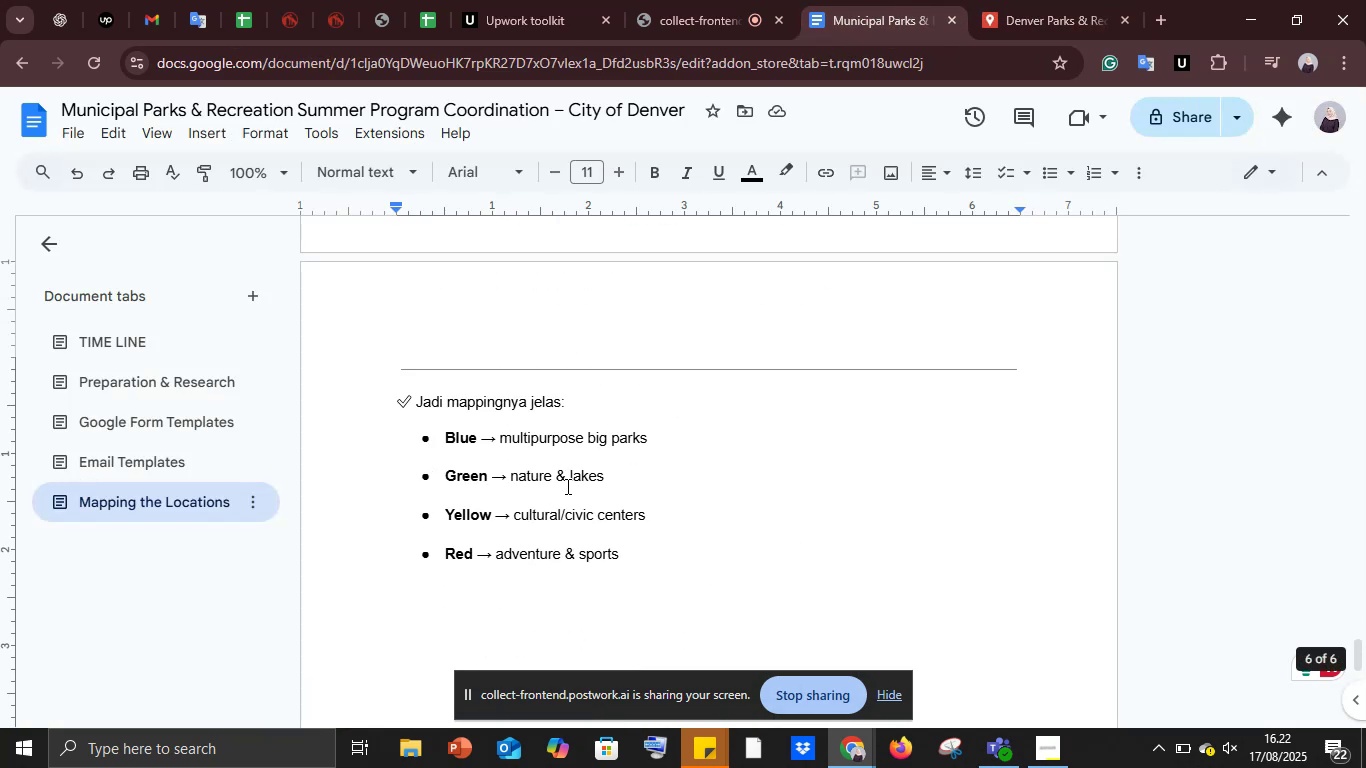 
scroll: coordinate [565, 477], scroll_direction: up, amount: 5.0
 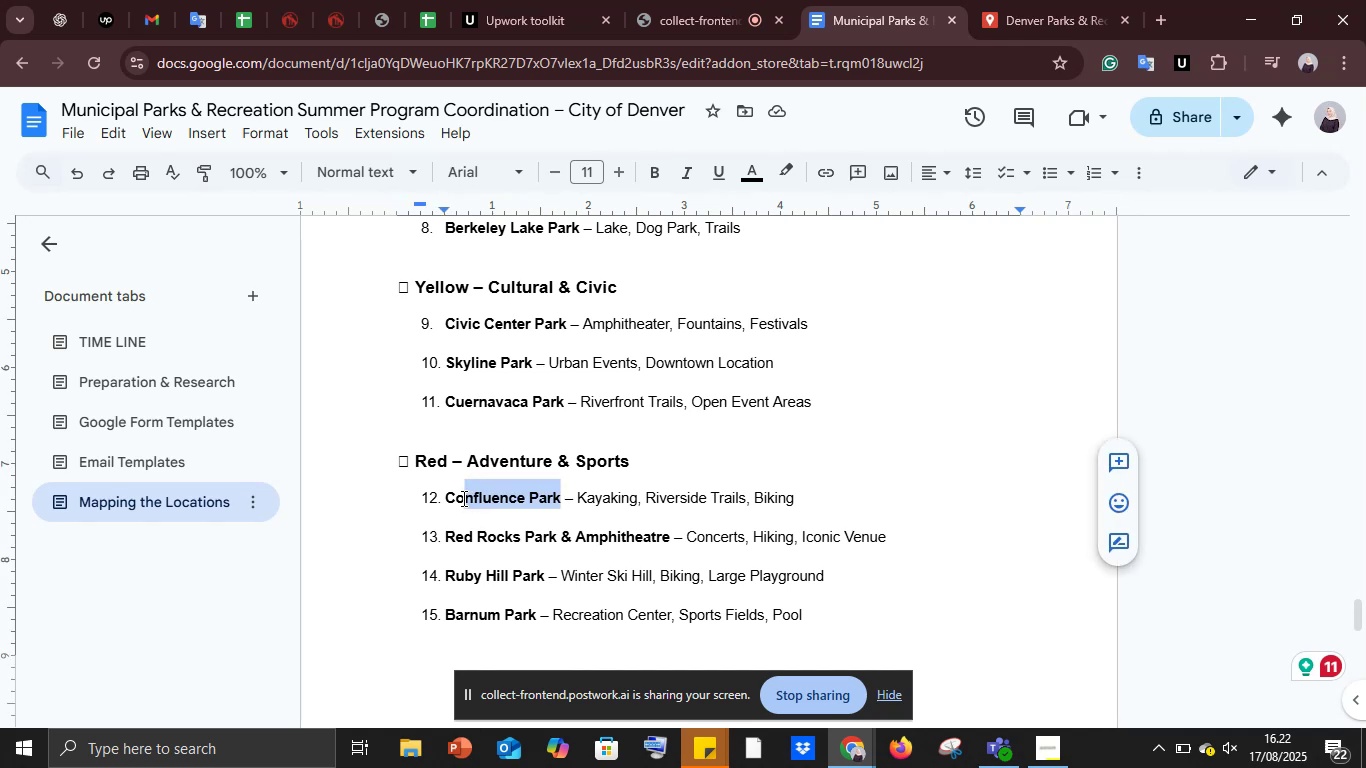 
key(Control+C)
 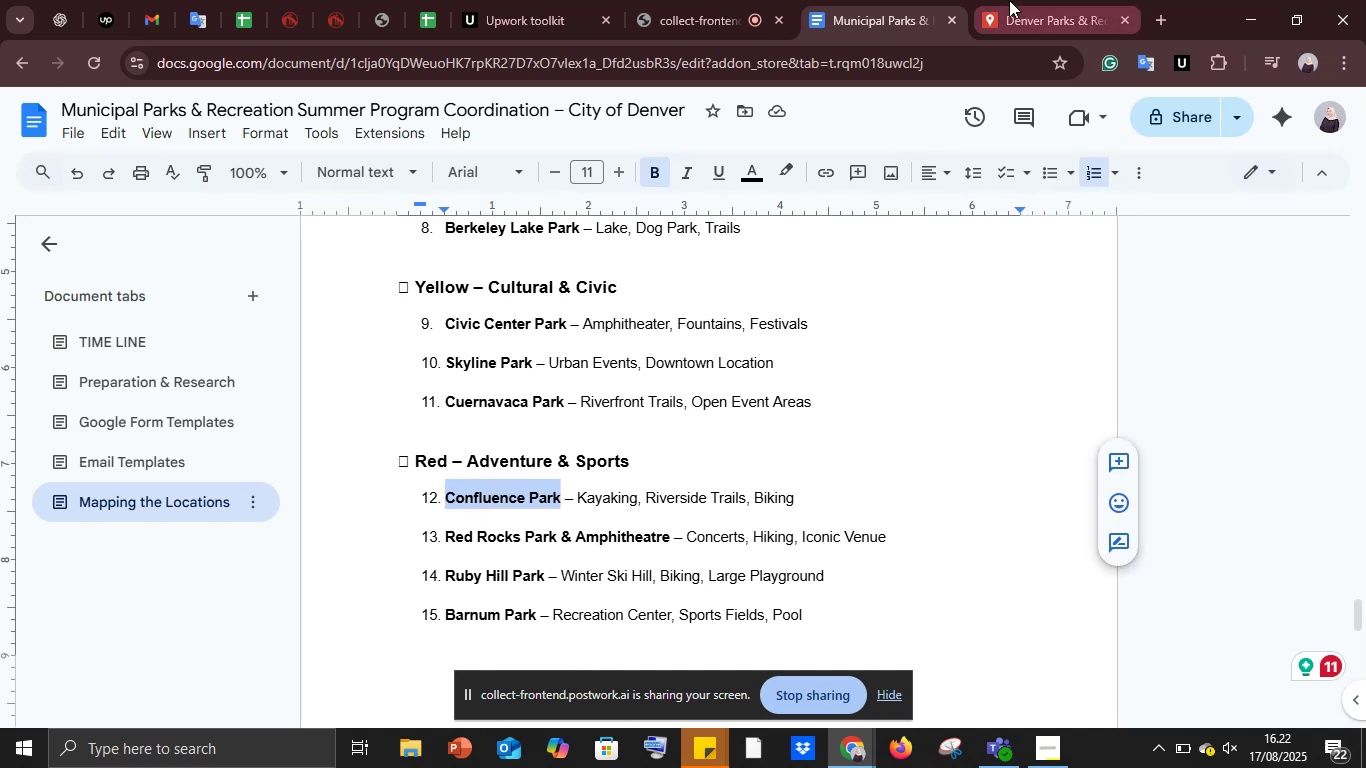 
left_click([1010, 0])
 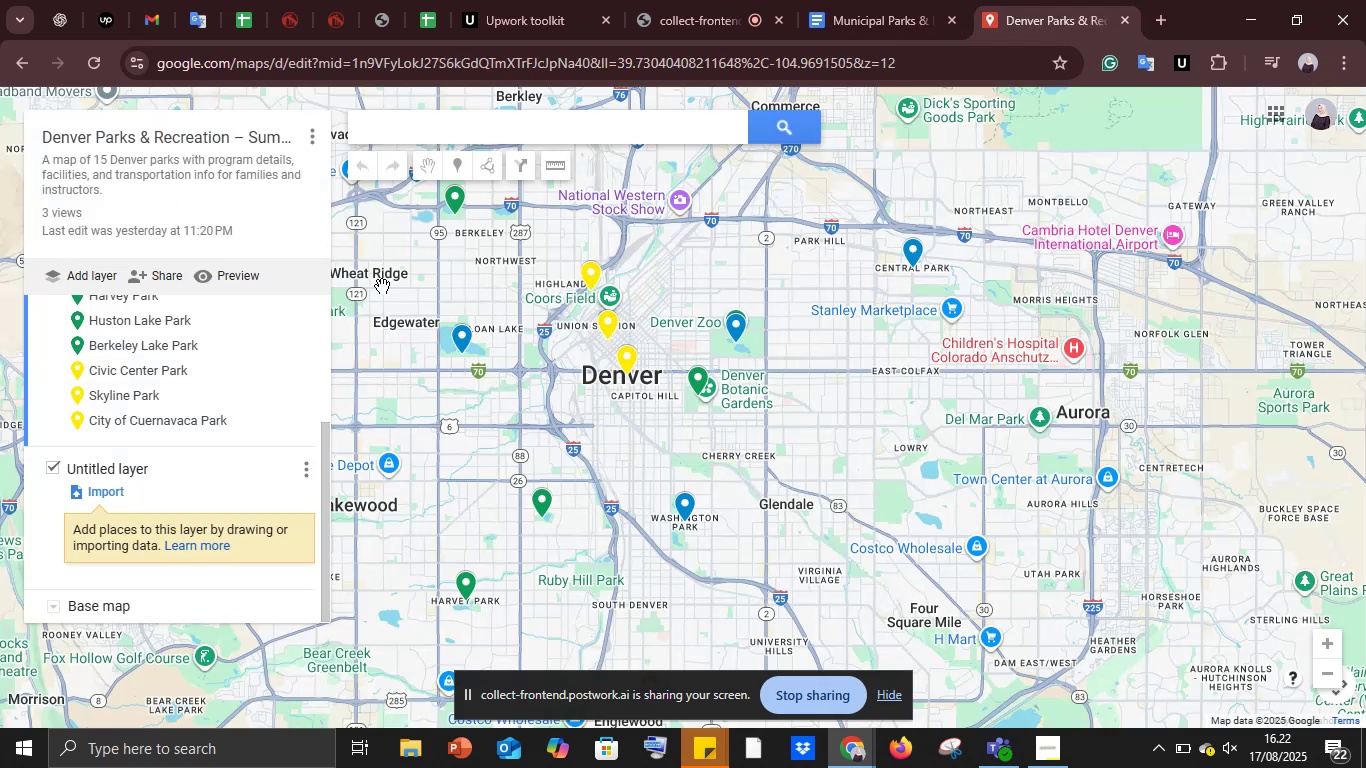 
left_click([416, 128])
 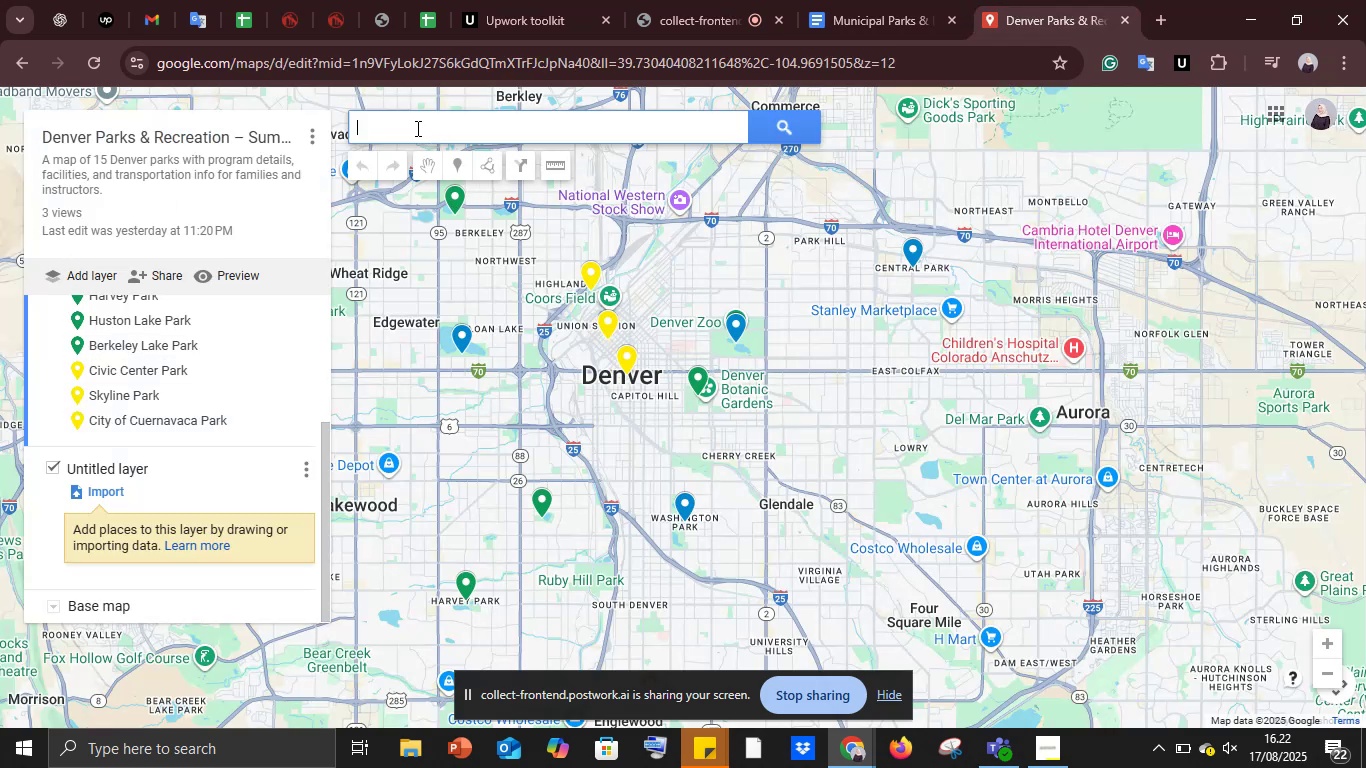 
key(Control+V)
 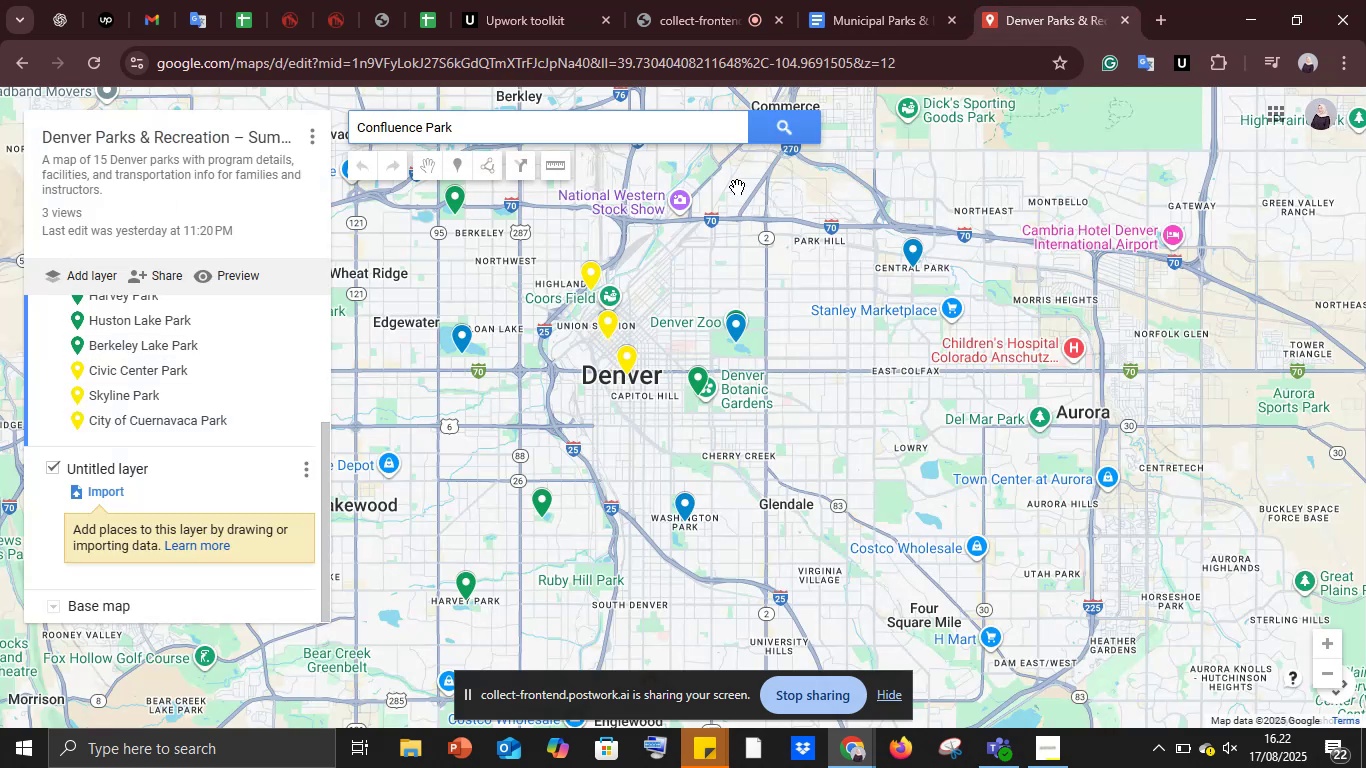 
key(Space)
 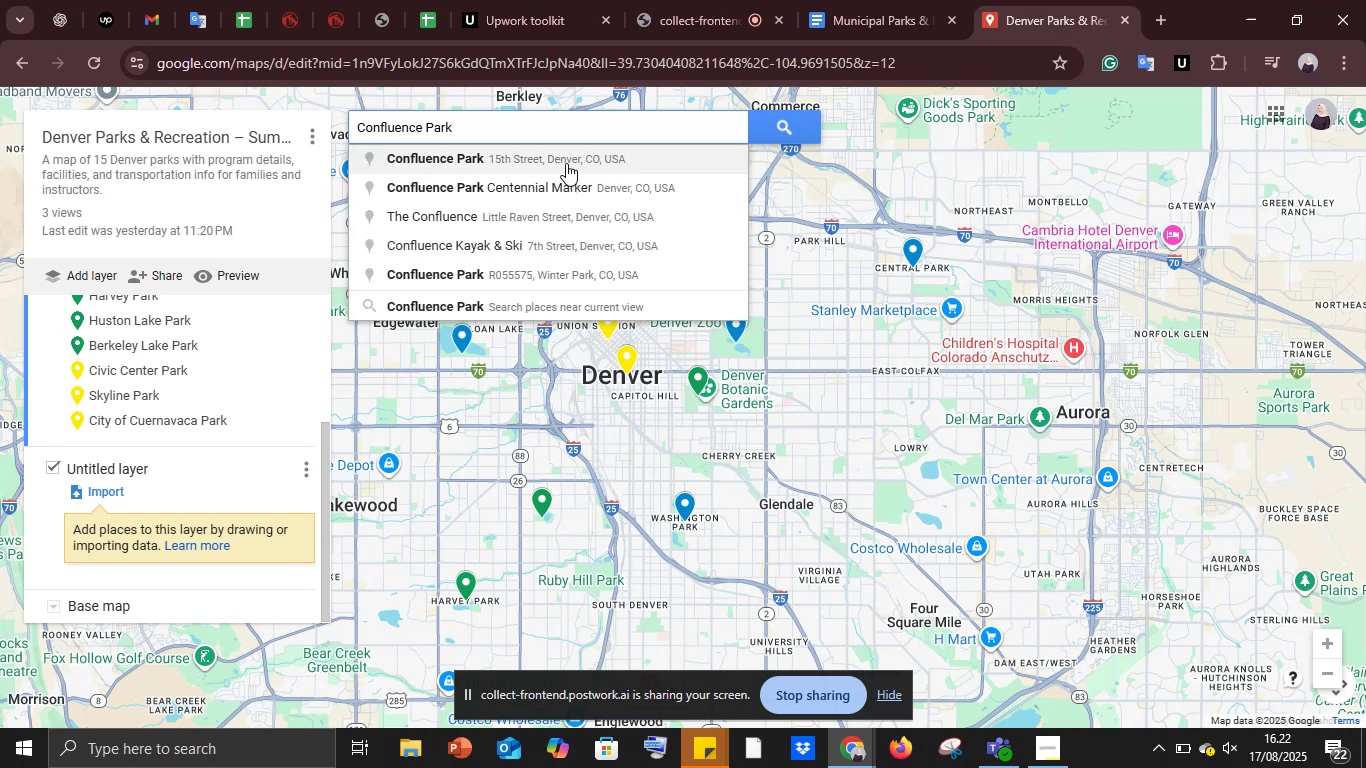 
wait(6.74)
 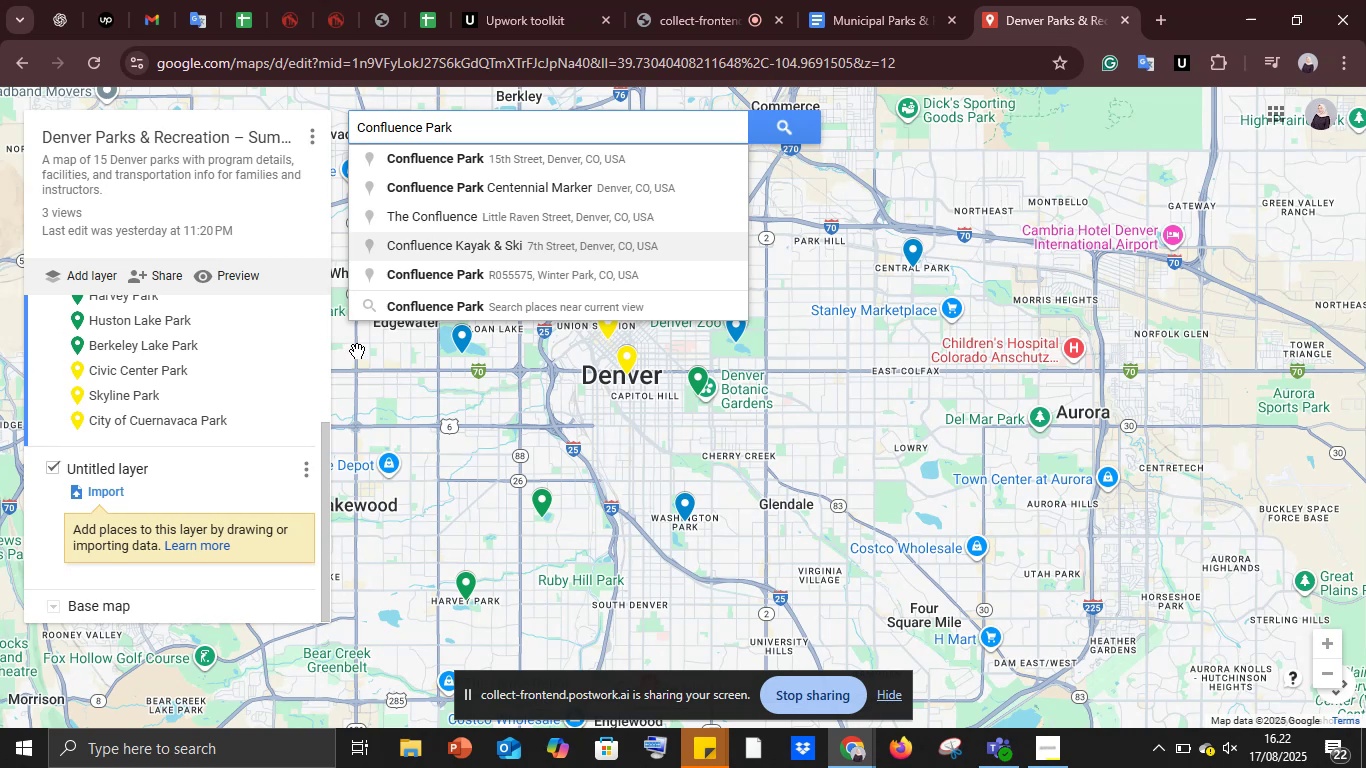 
left_click([859, 0])
 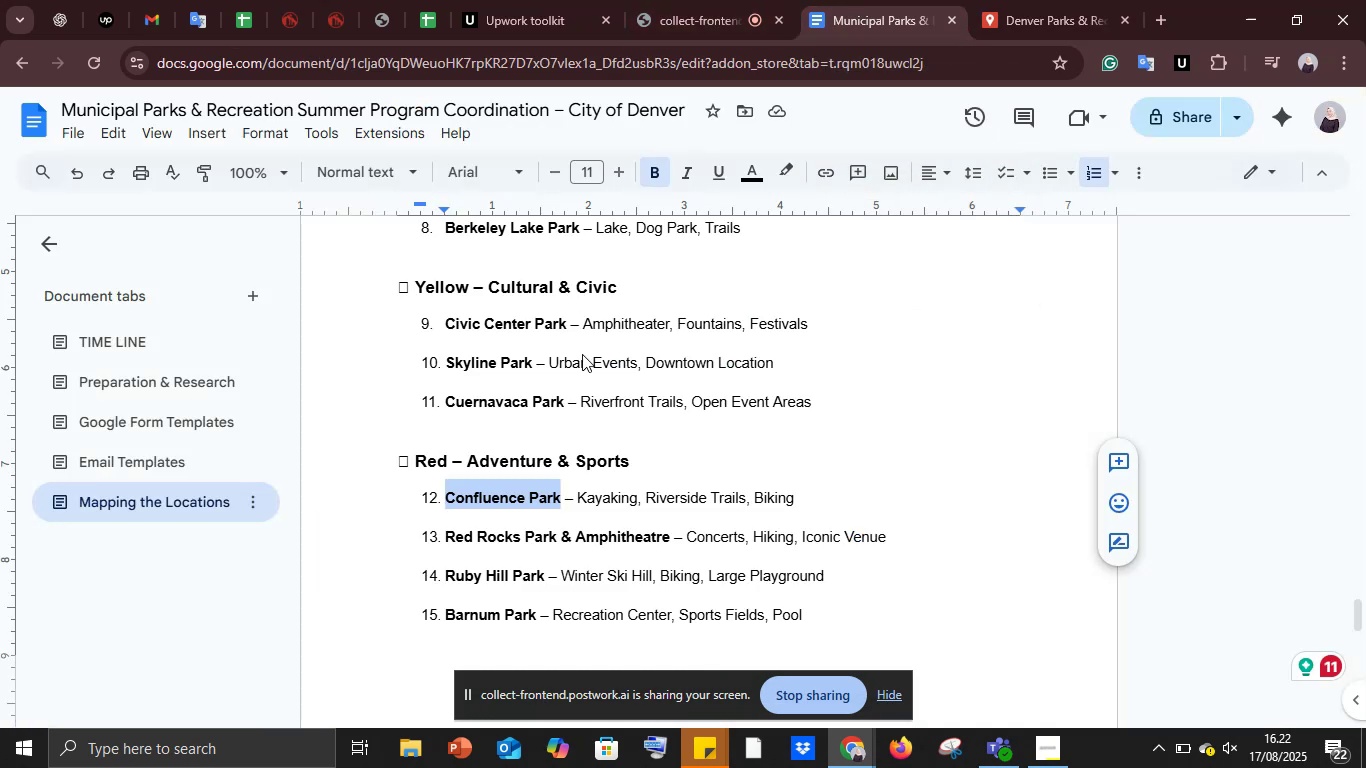 
scroll: coordinate [585, 423], scroll_direction: up, amount: 24.0
 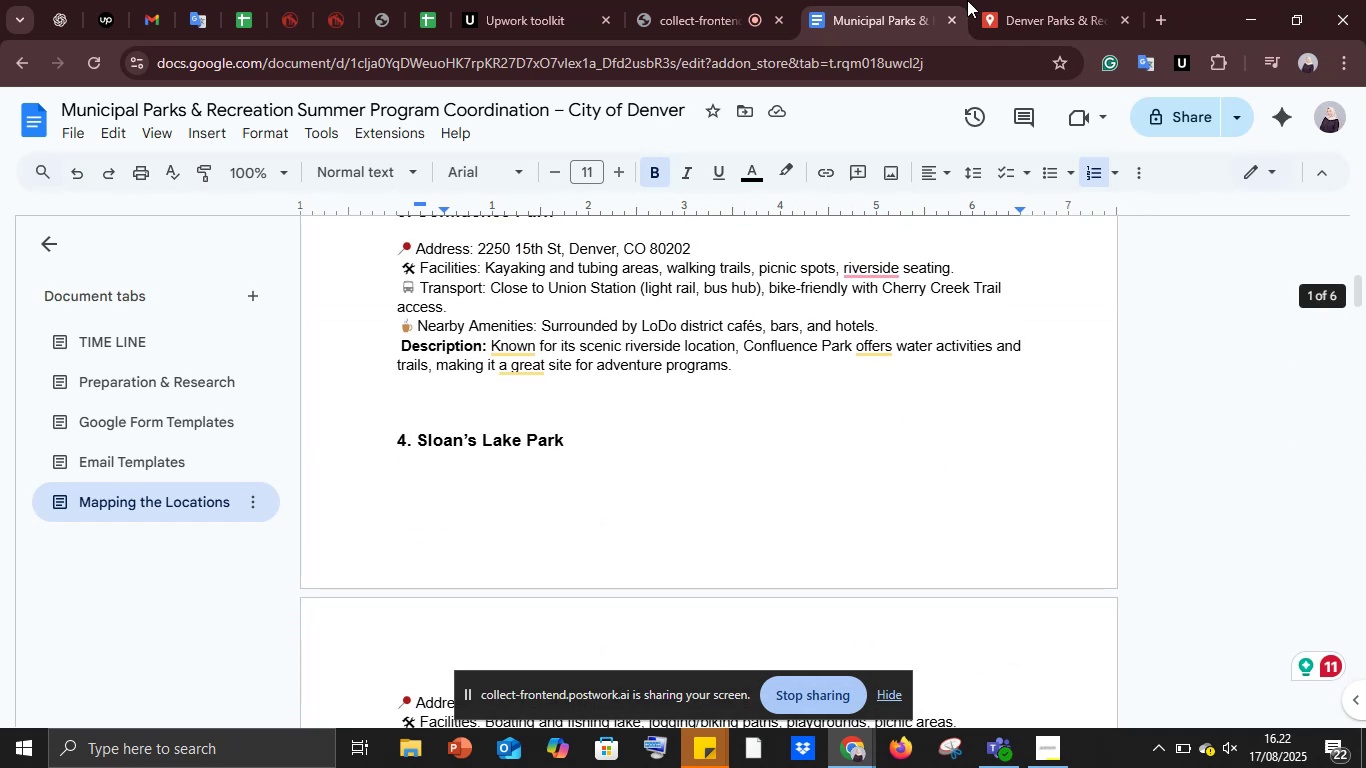 
left_click([1028, 0])
 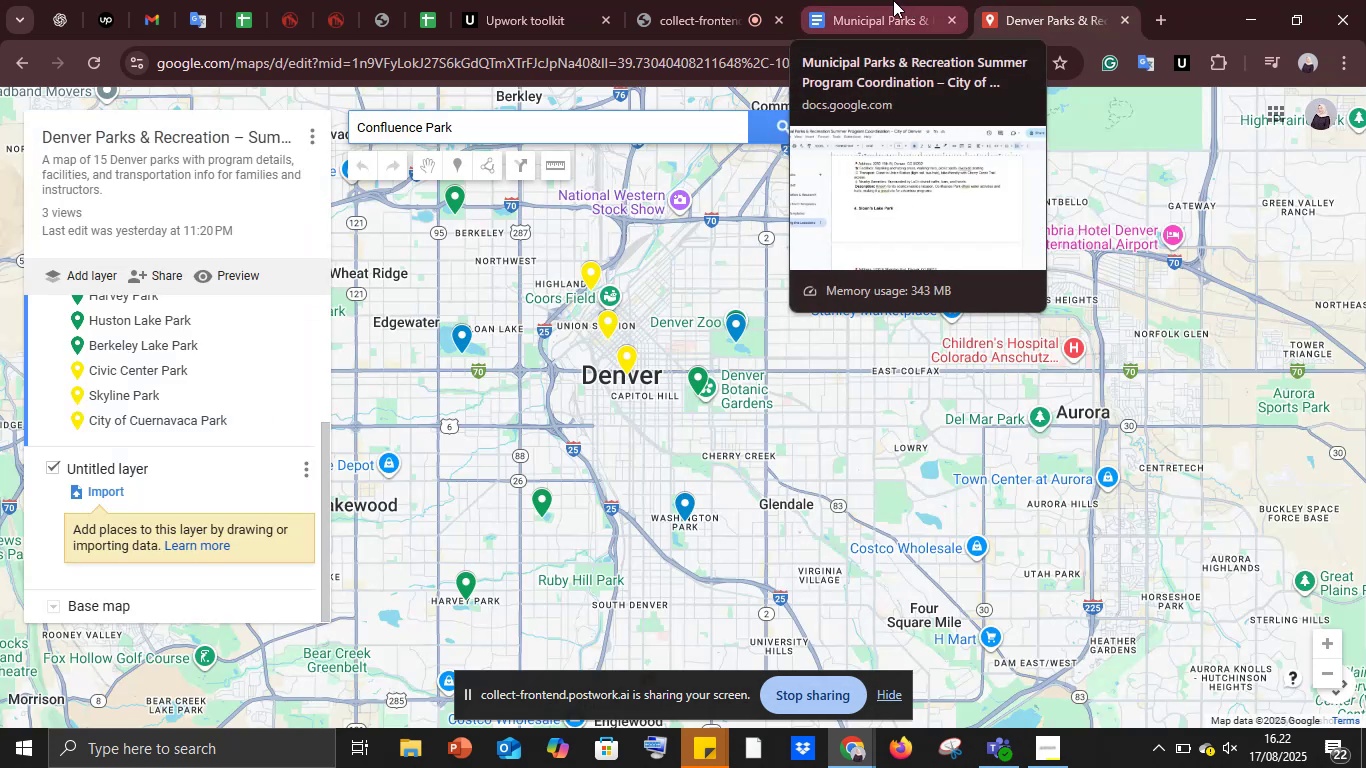 
left_click([893, 0])
 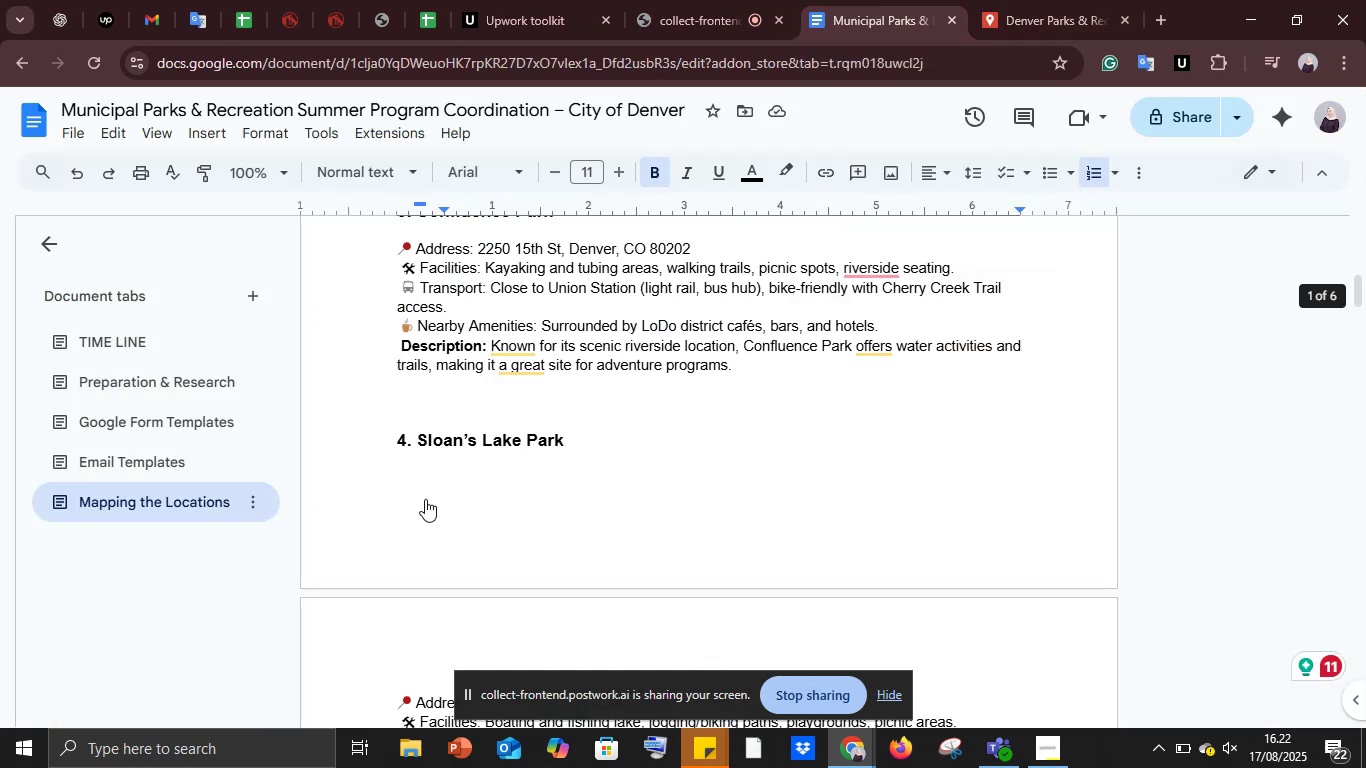 
scroll: coordinate [469, 534], scroll_direction: down, amount: 24.0
 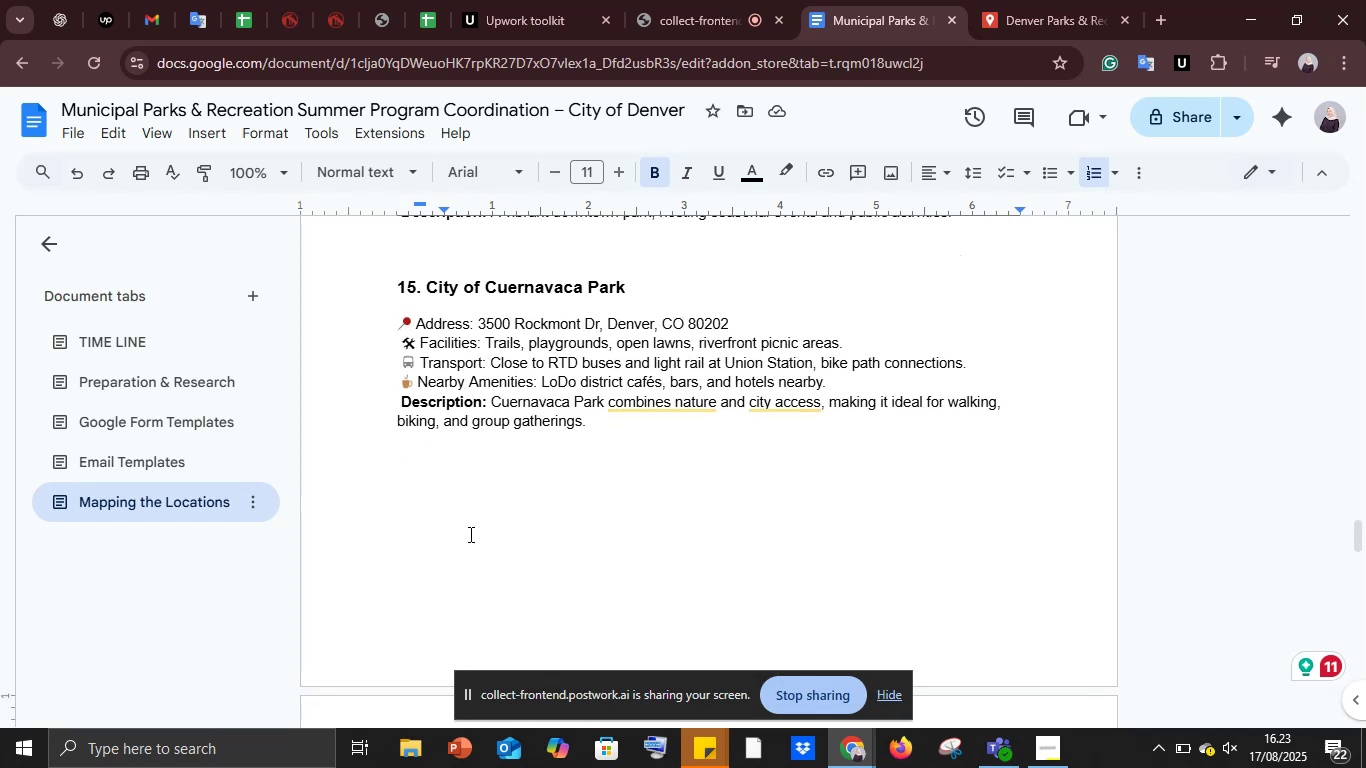 
scroll: coordinate [469, 534], scroll_direction: up, amount: 7.0
 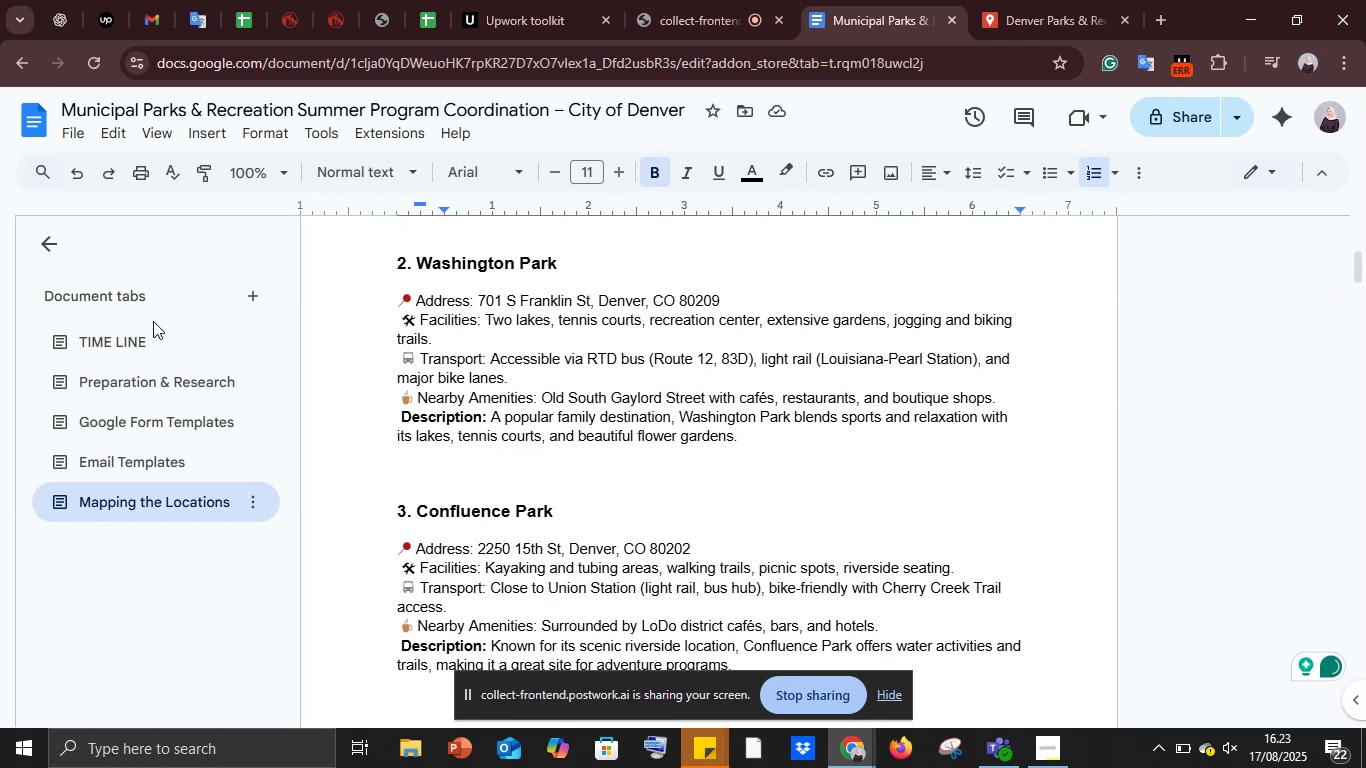 
left_click([1024, 0])
 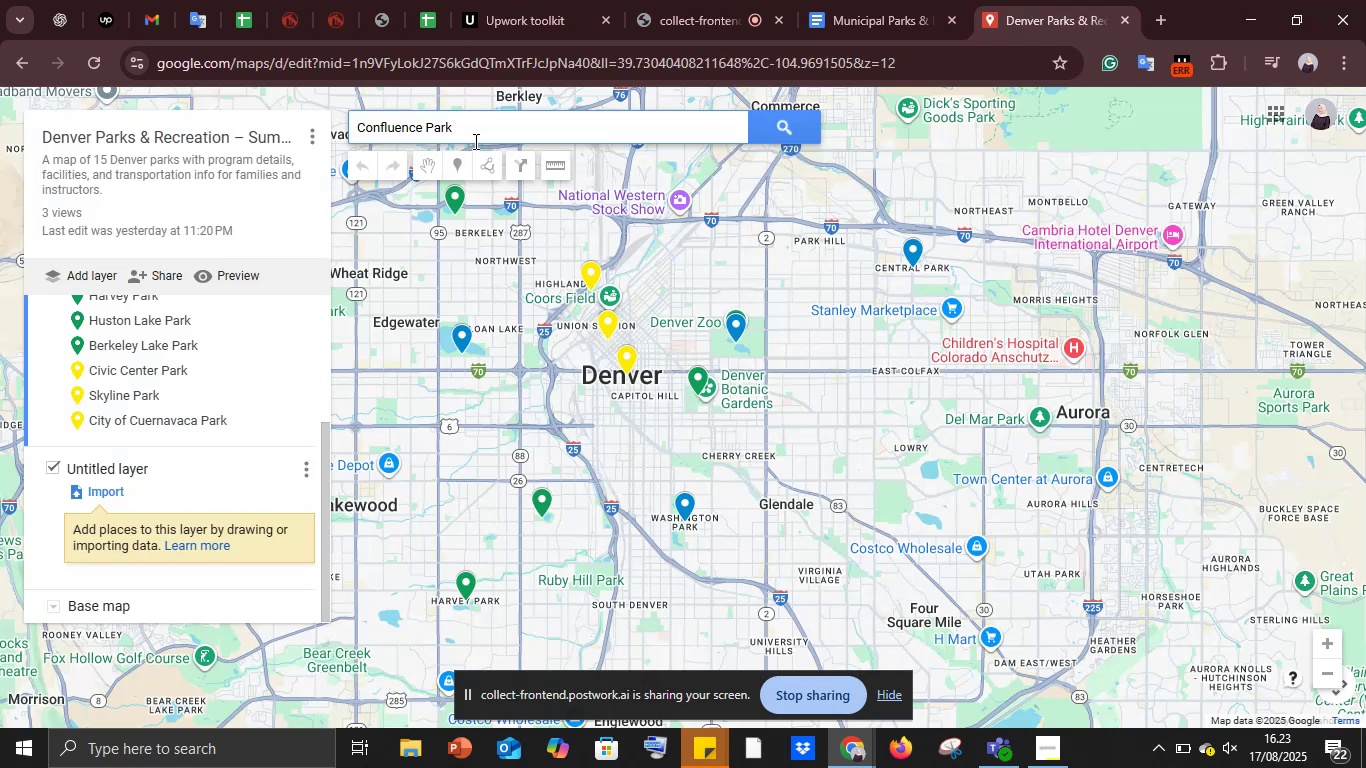 
left_click([475, 130])
 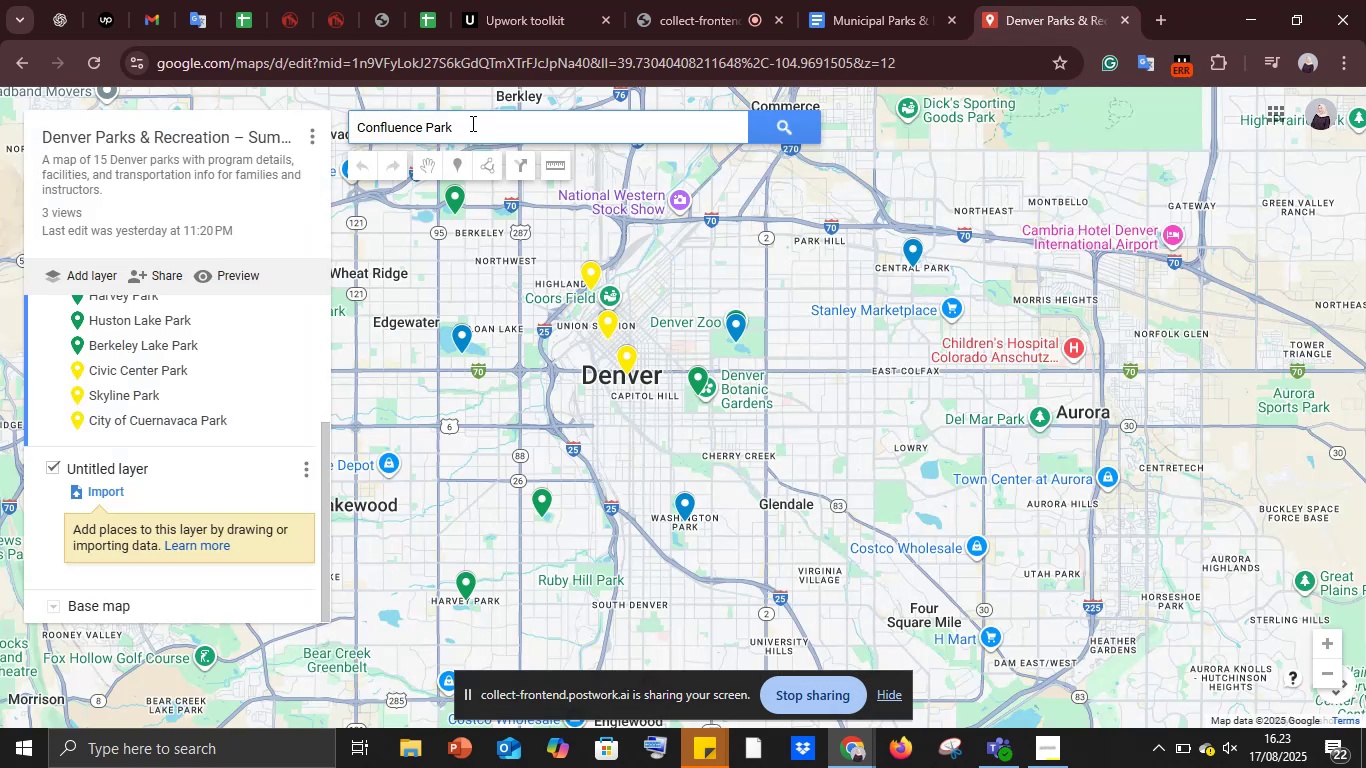 
key(Backspace)
 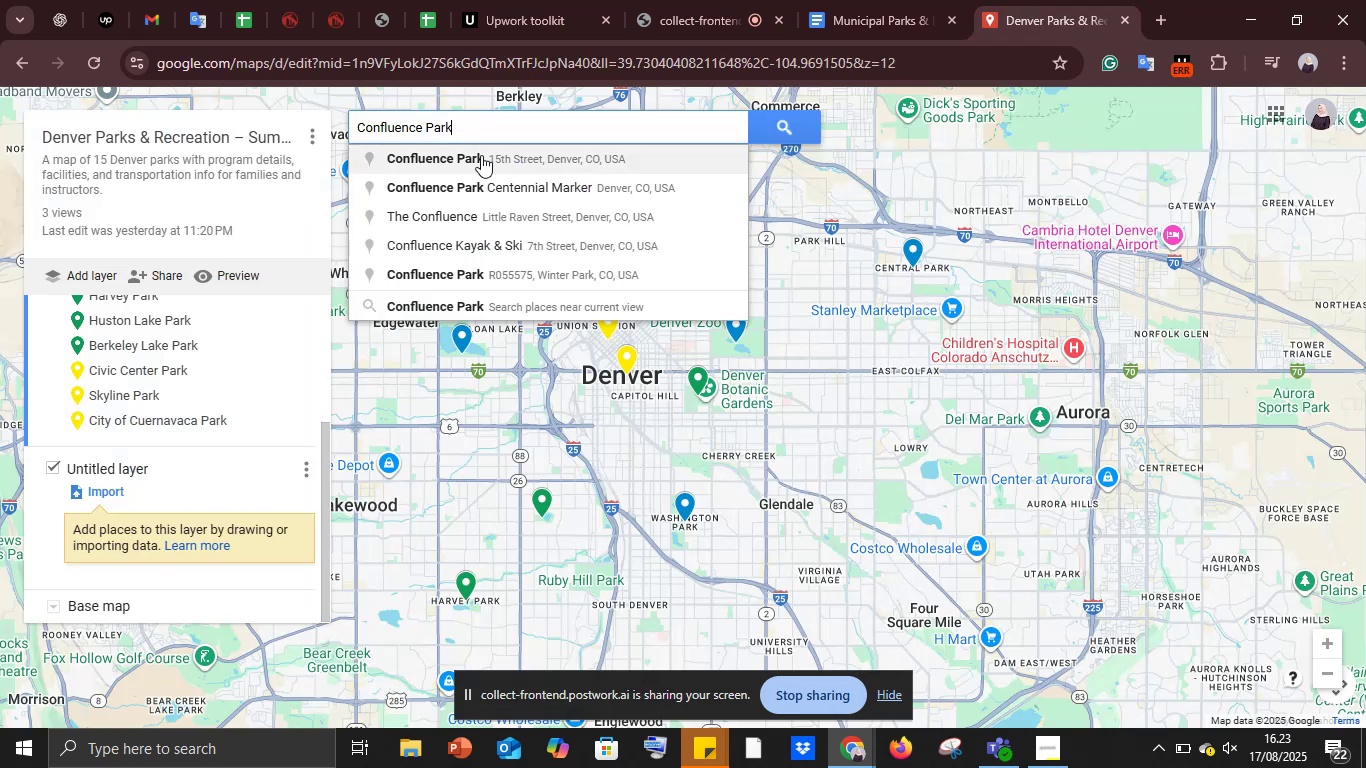 
left_click([482, 159])
 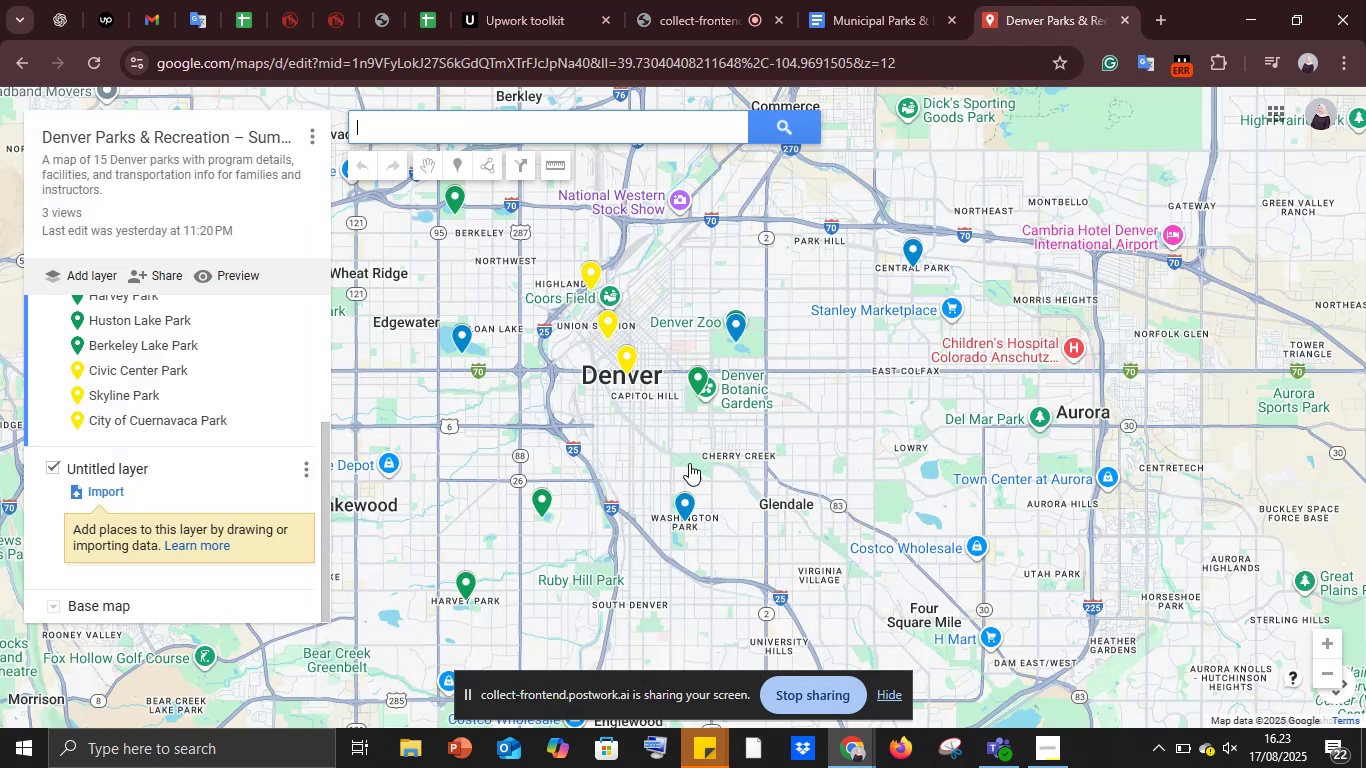 
mouse_move([656, 261])
 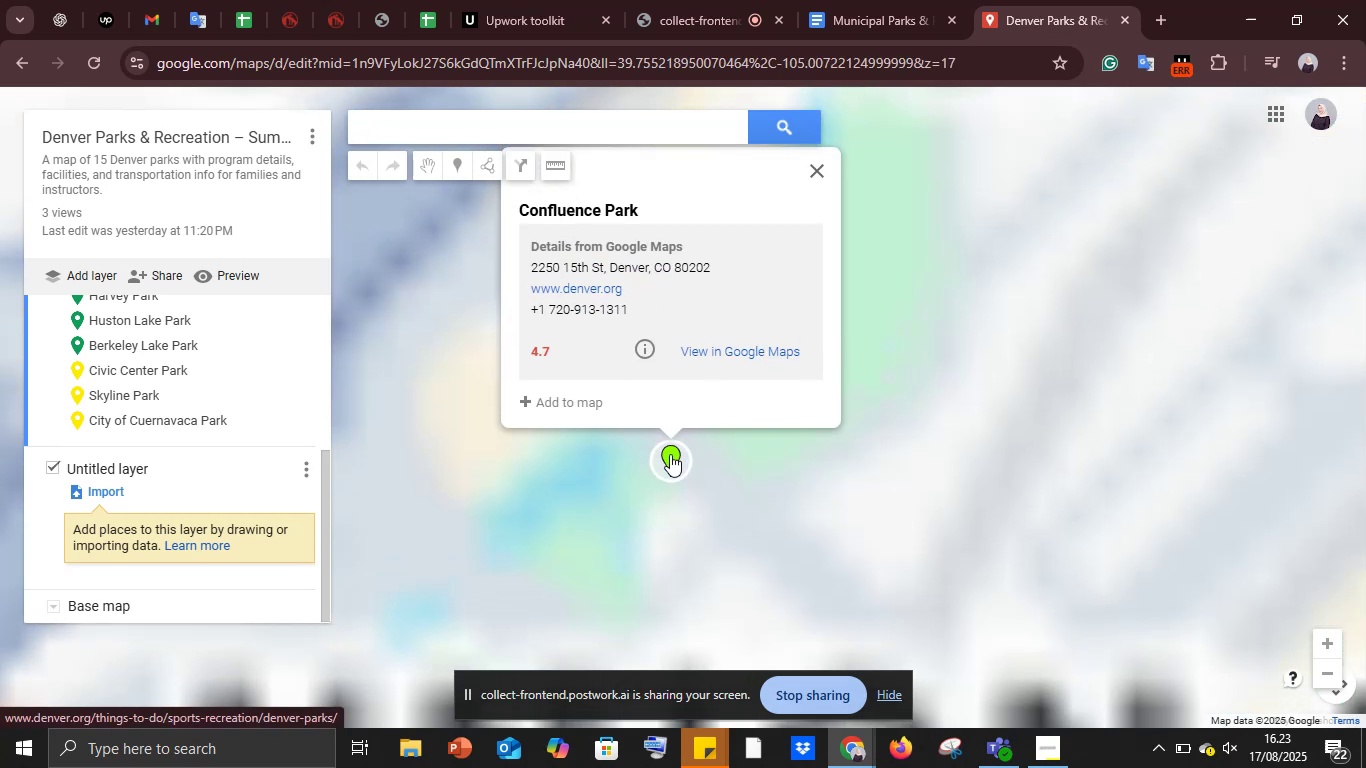 
left_click([571, 401])
 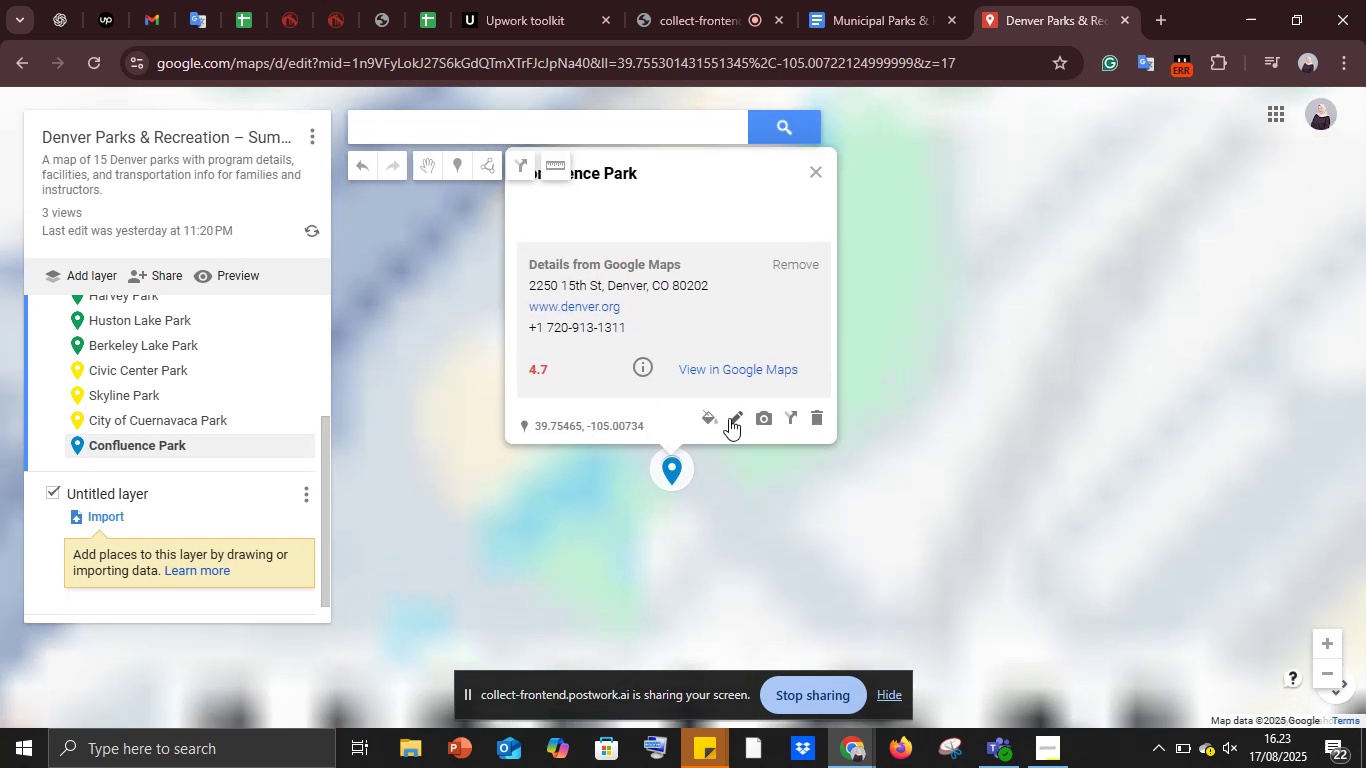 
left_click([707, 421])
 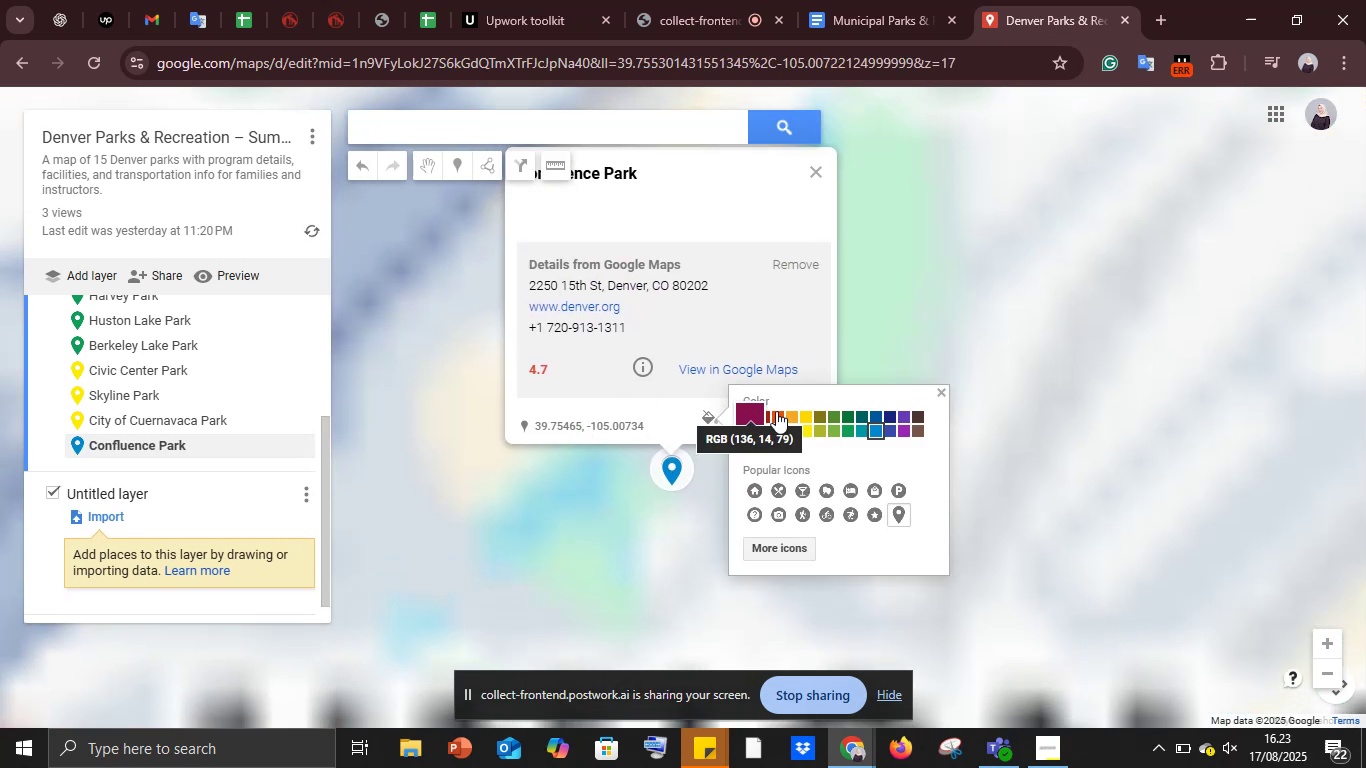 
left_click([765, 414])
 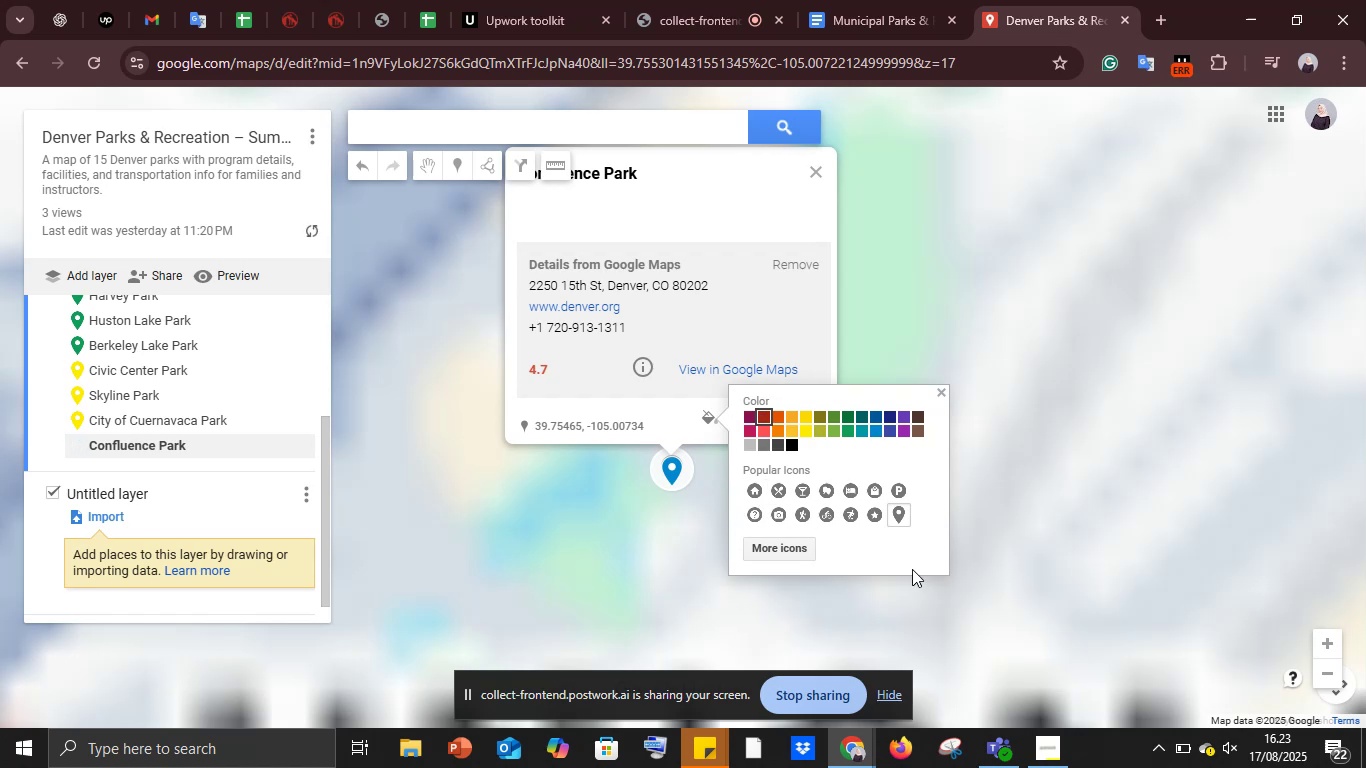 
wait(6.12)
 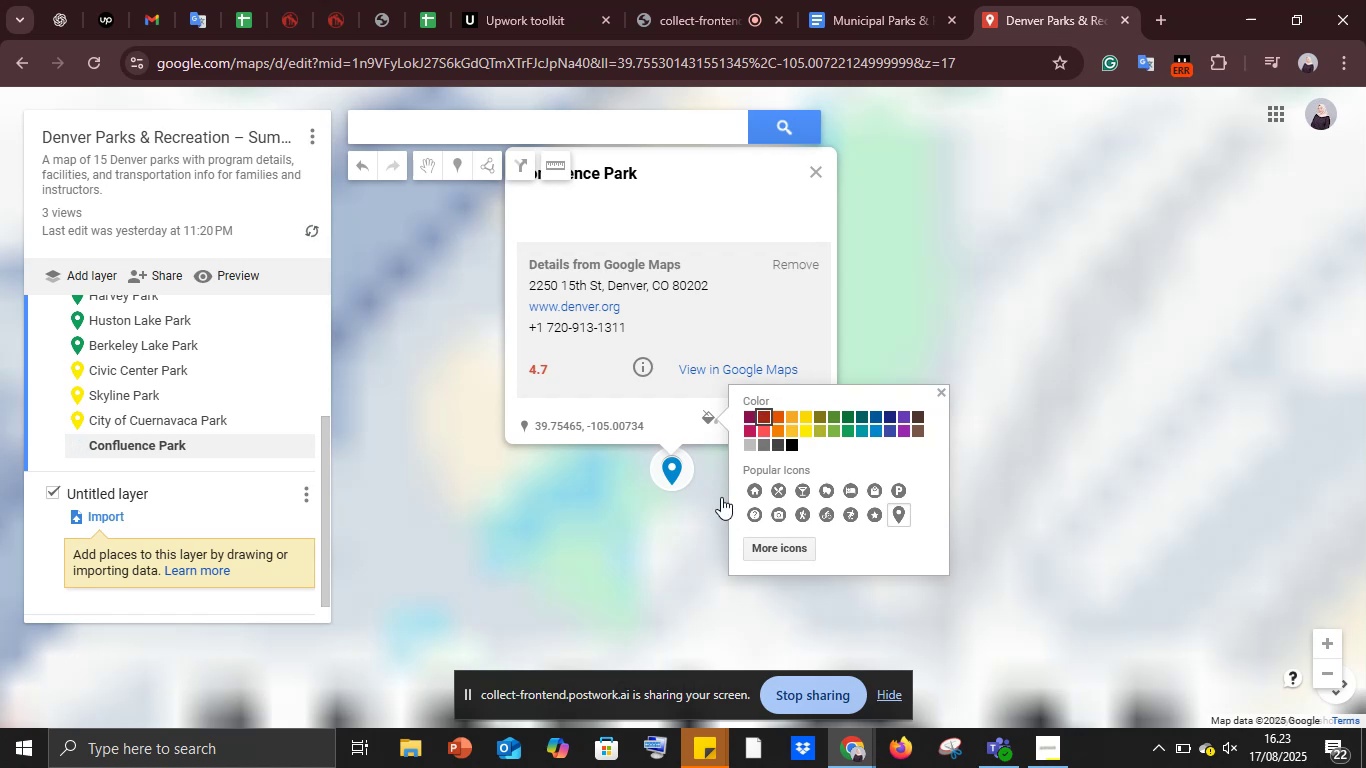 
left_click([792, 550])
 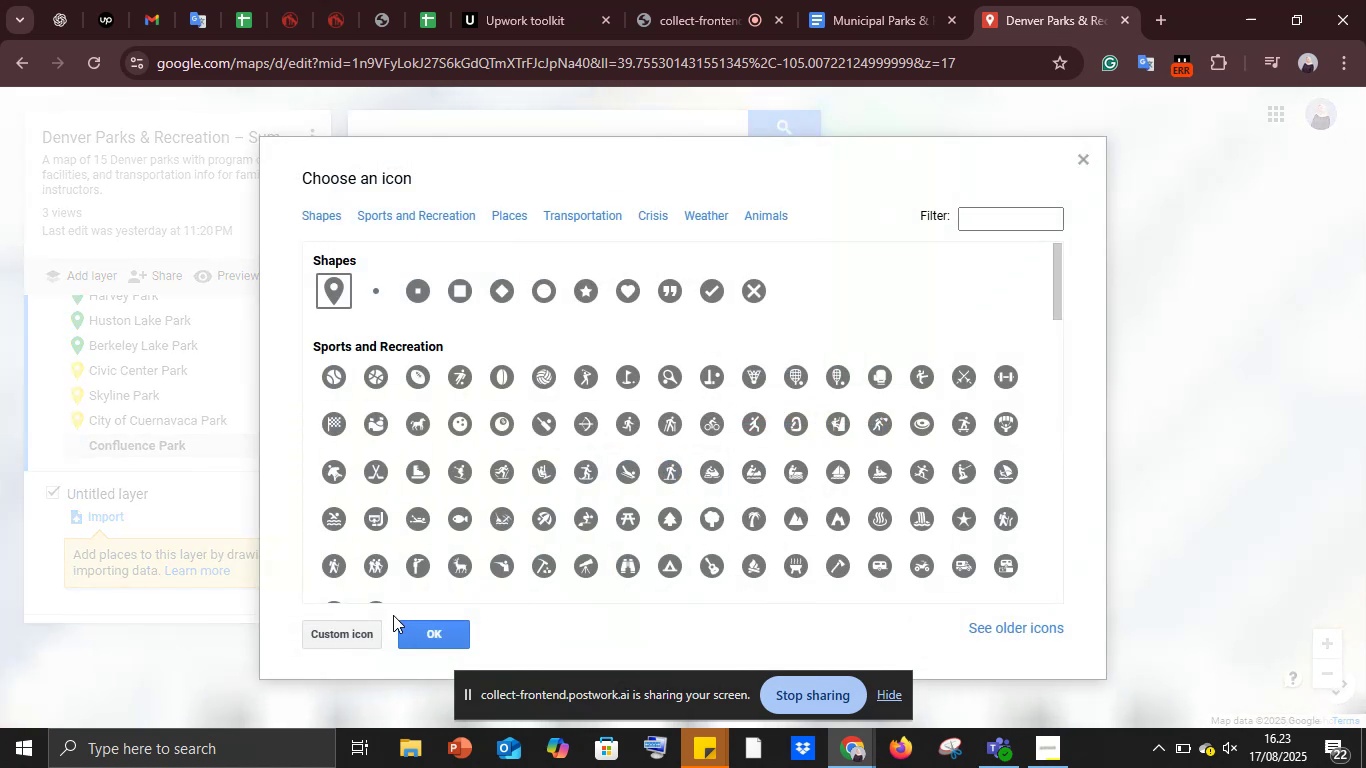 
left_click([428, 633])
 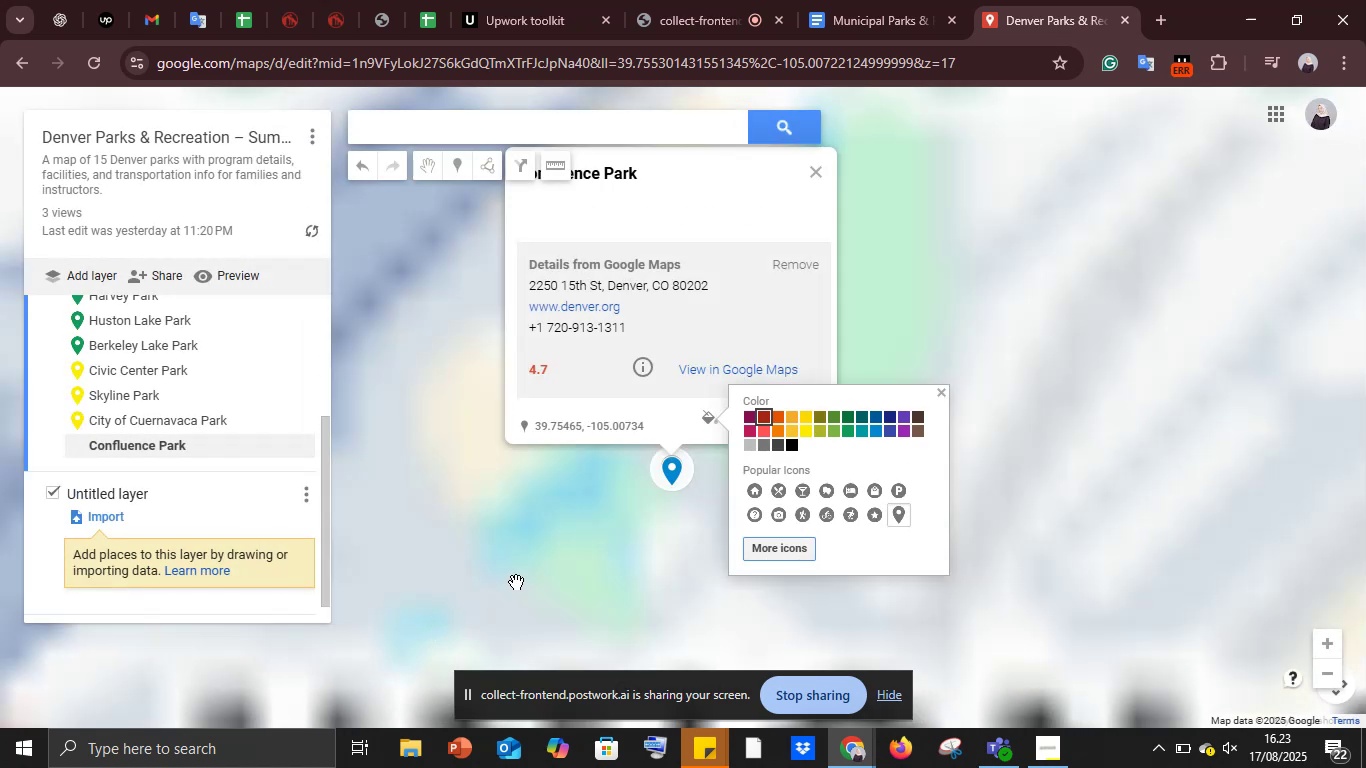 
left_click([546, 565])
 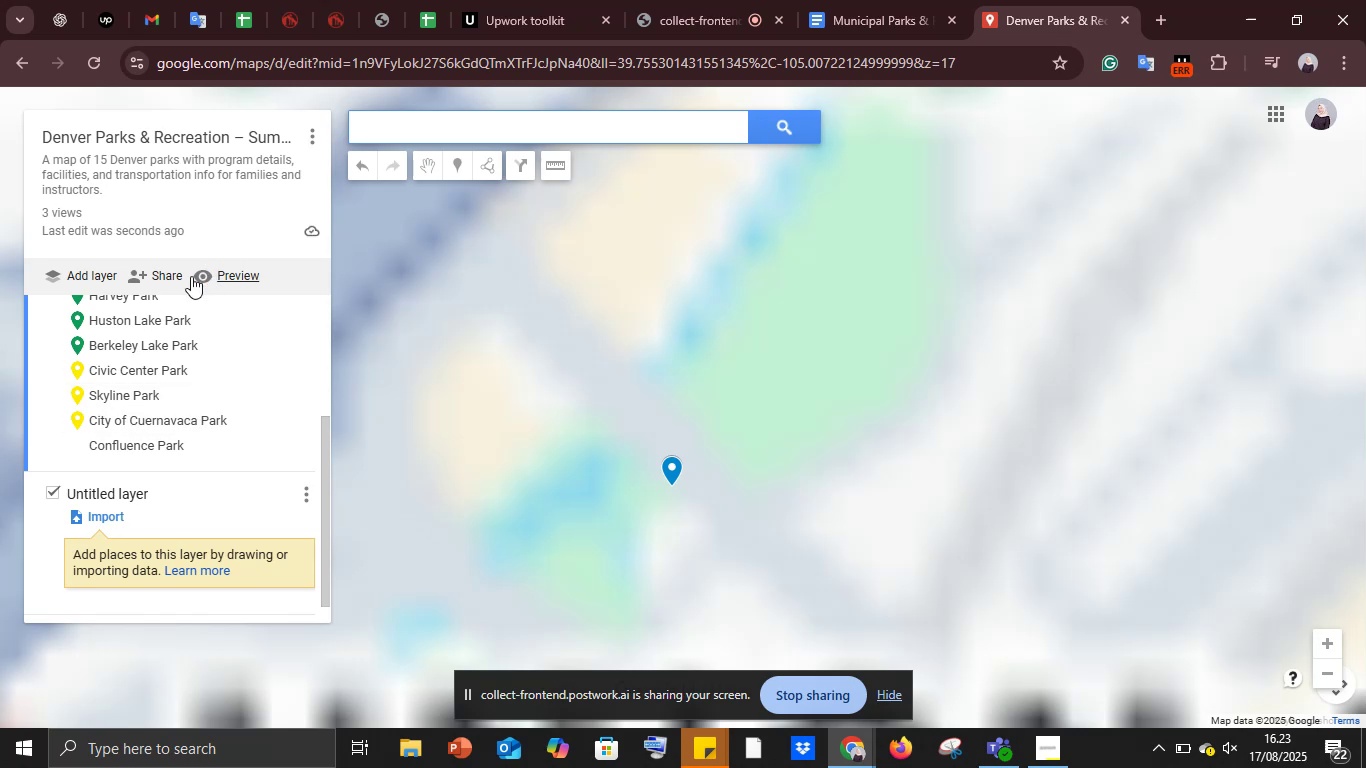 
left_click([85, 64])
 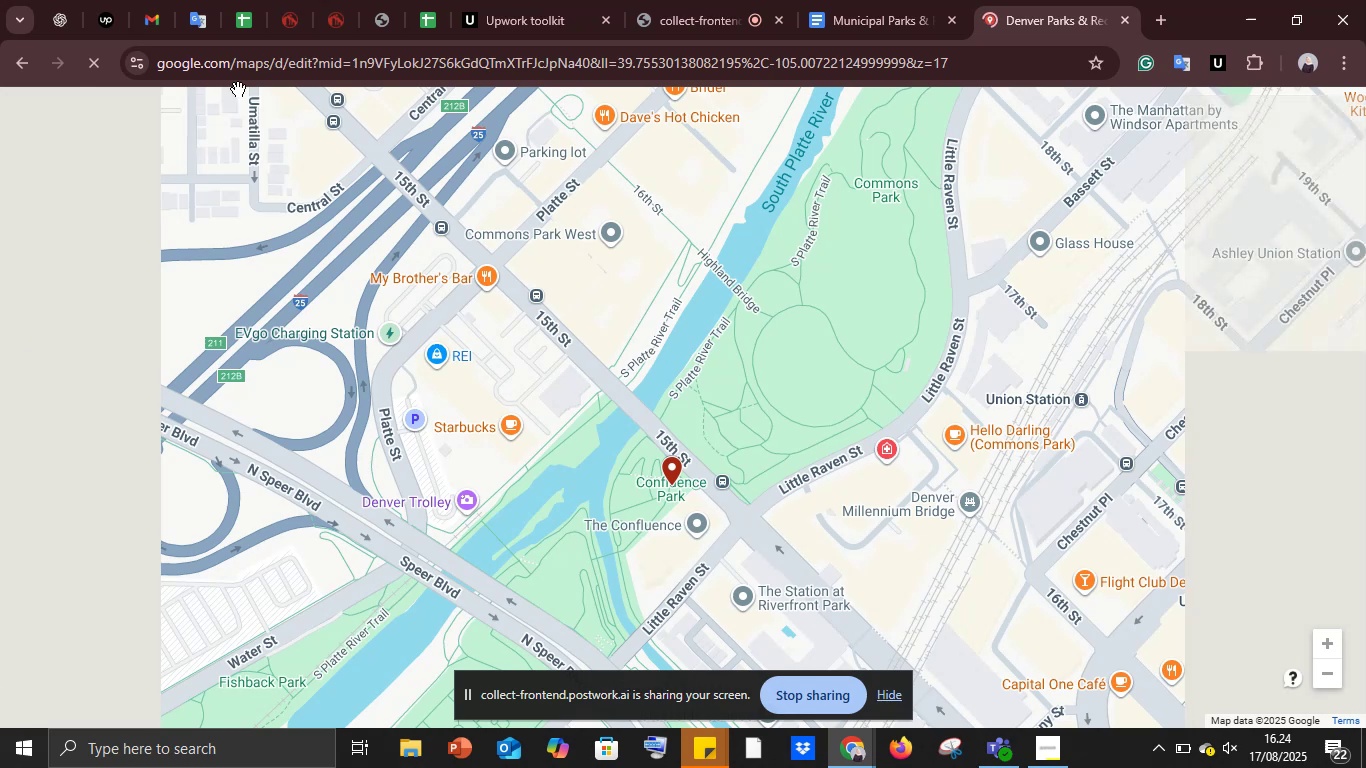 
wait(41.93)
 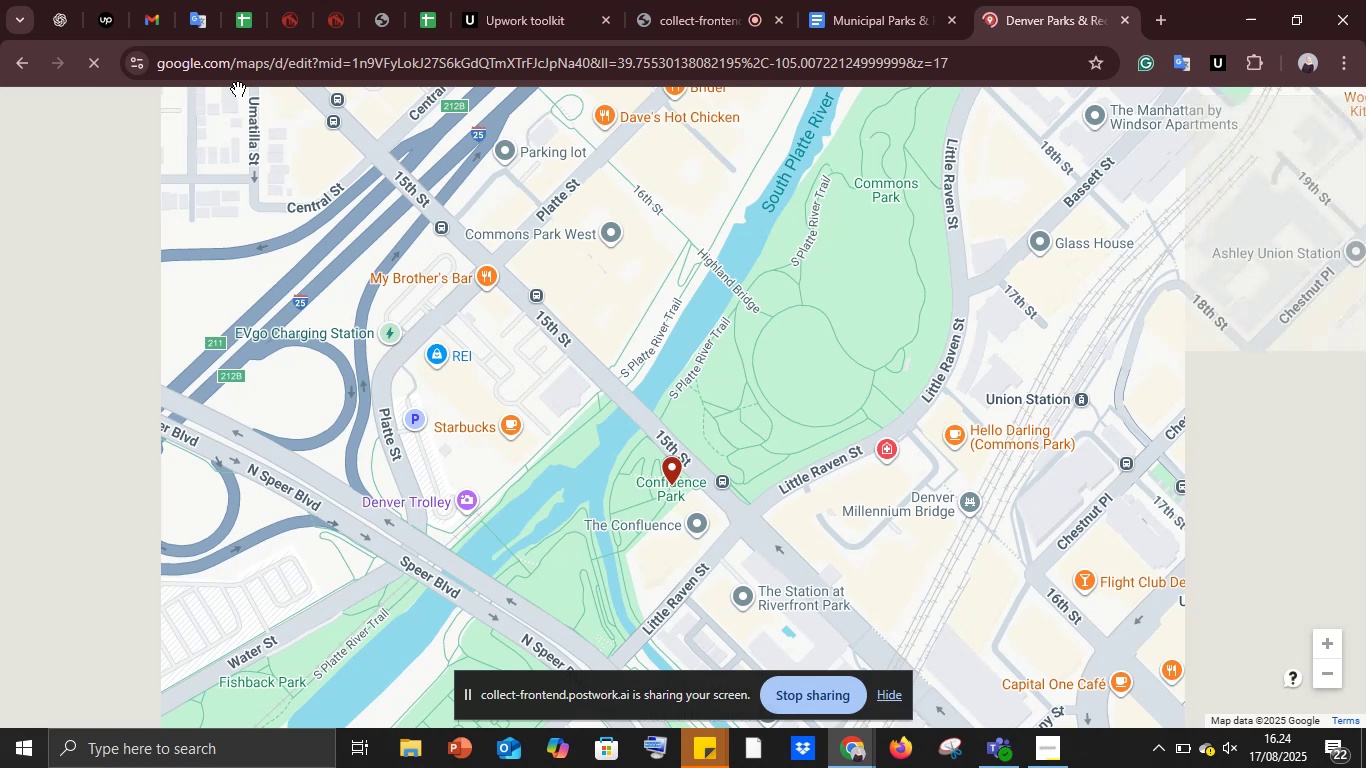 
scroll: coordinate [207, 477], scroll_direction: down, amount: 2.0
 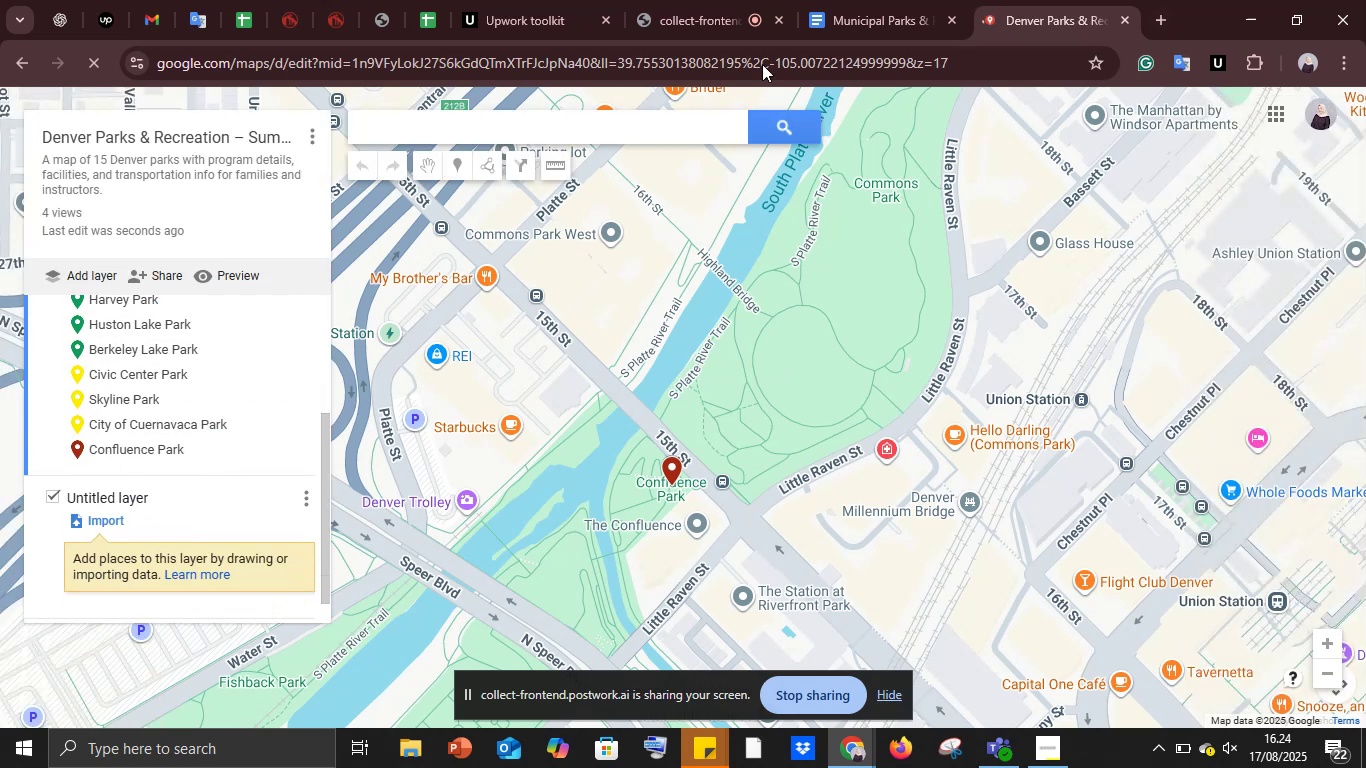 
left_click([881, 0])
 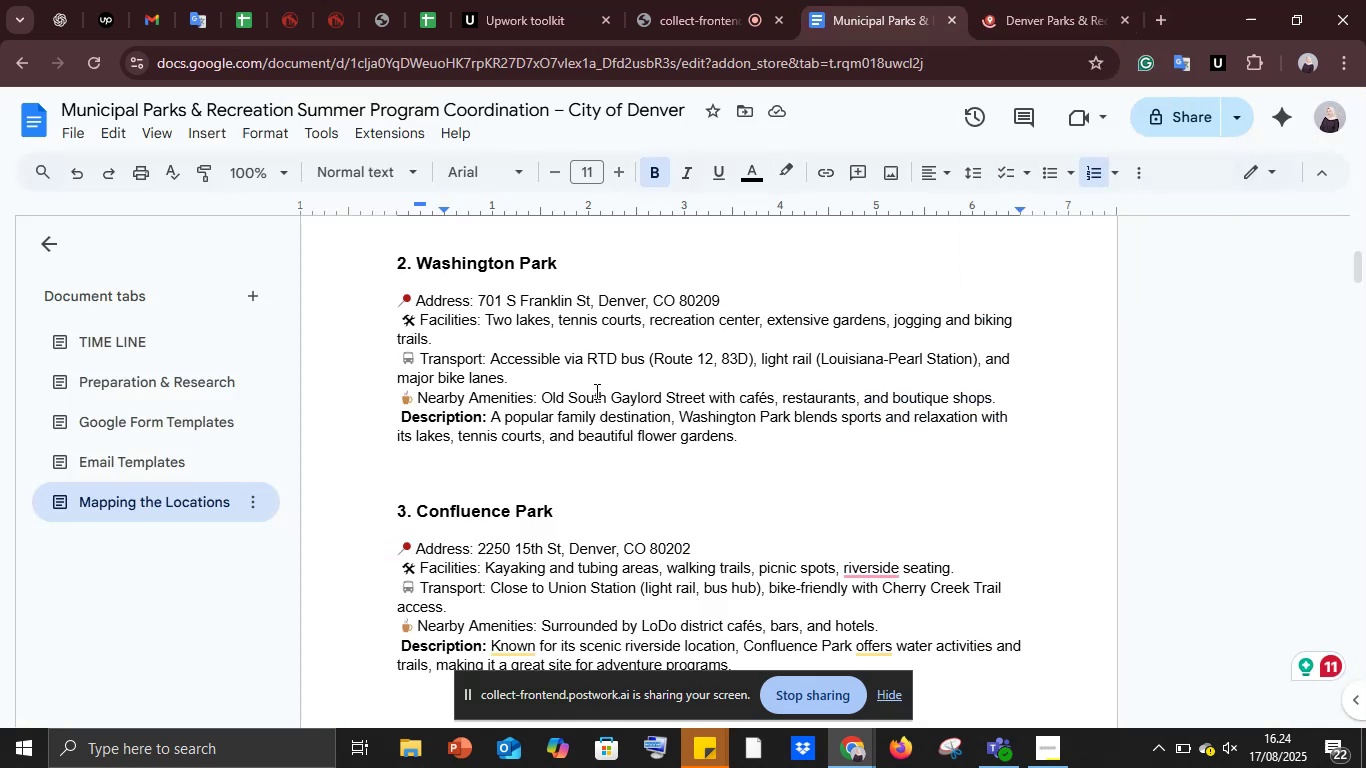 
scroll: coordinate [664, 416], scroll_direction: down, amount: 46.0
 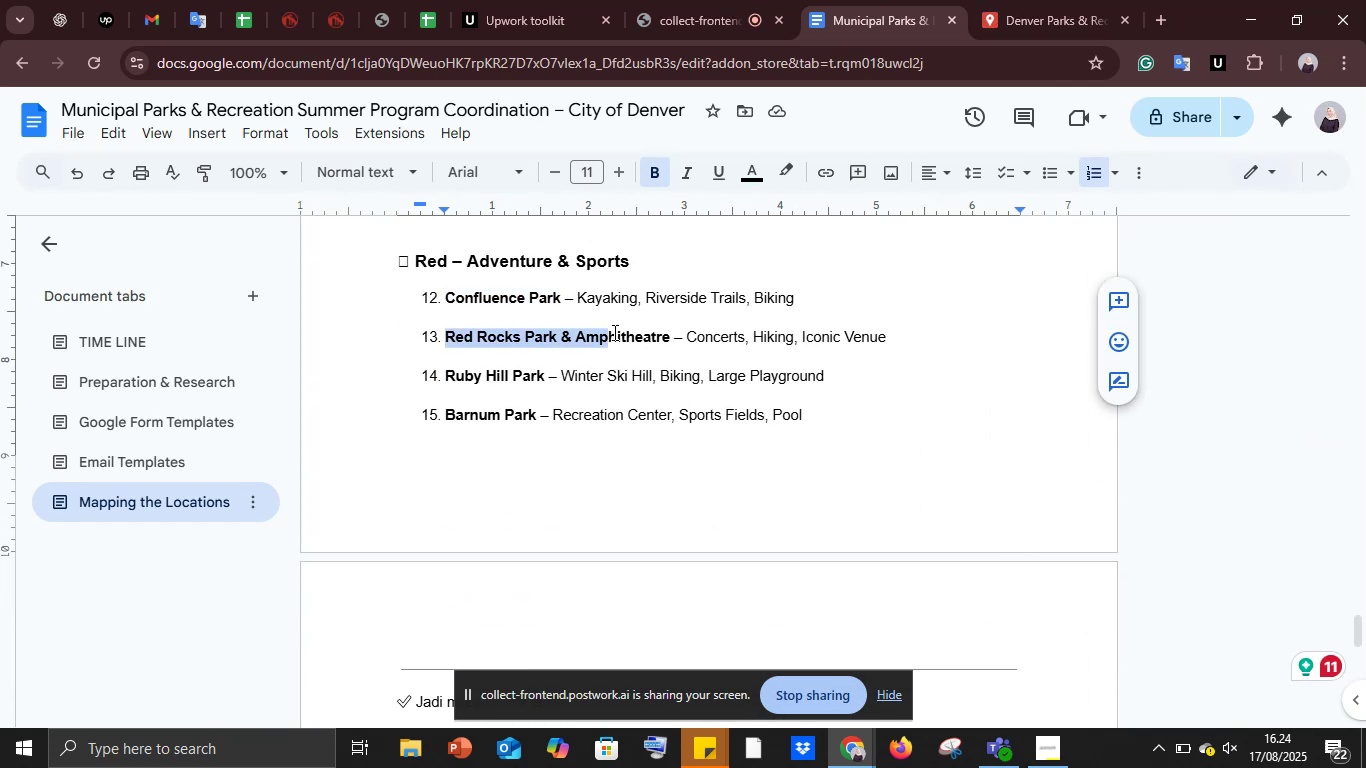 
key(Control+C)
 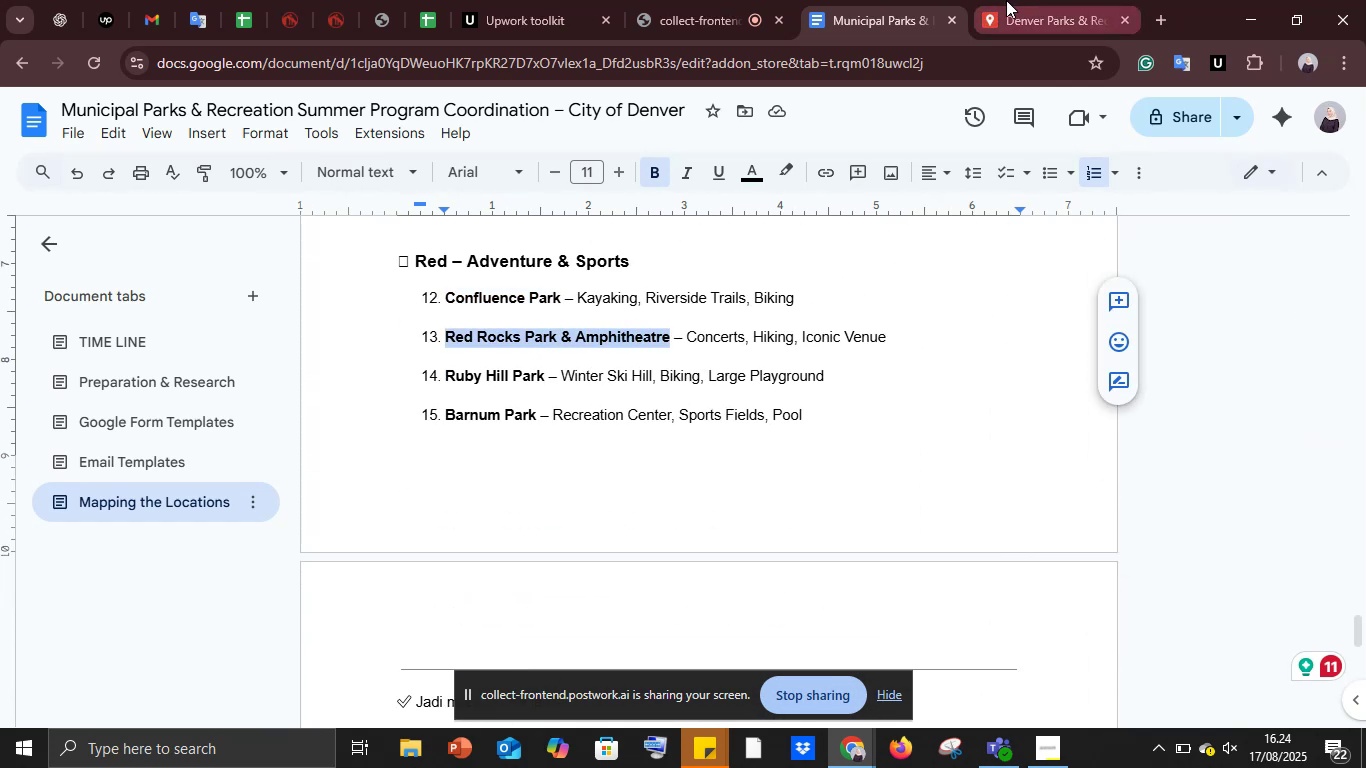 
left_click([1006, 0])
 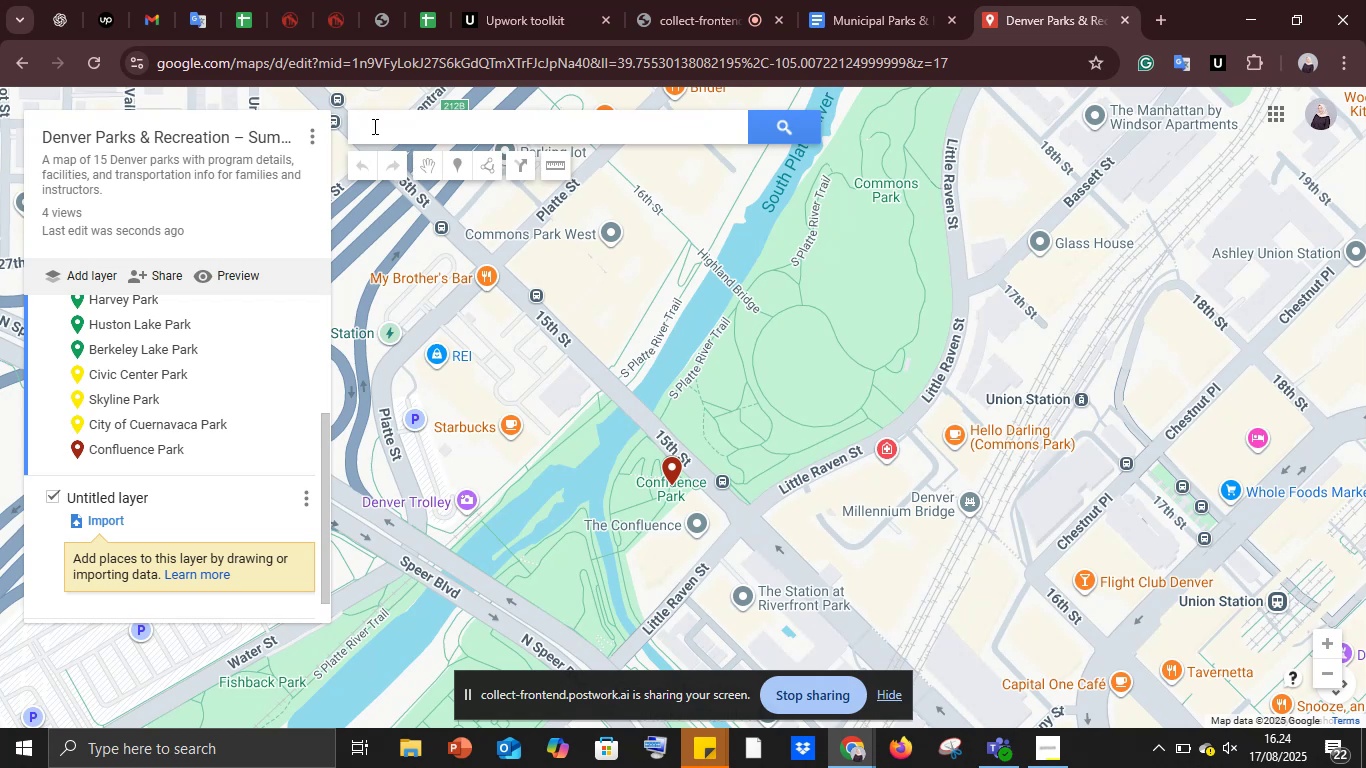 
left_click([406, 125])
 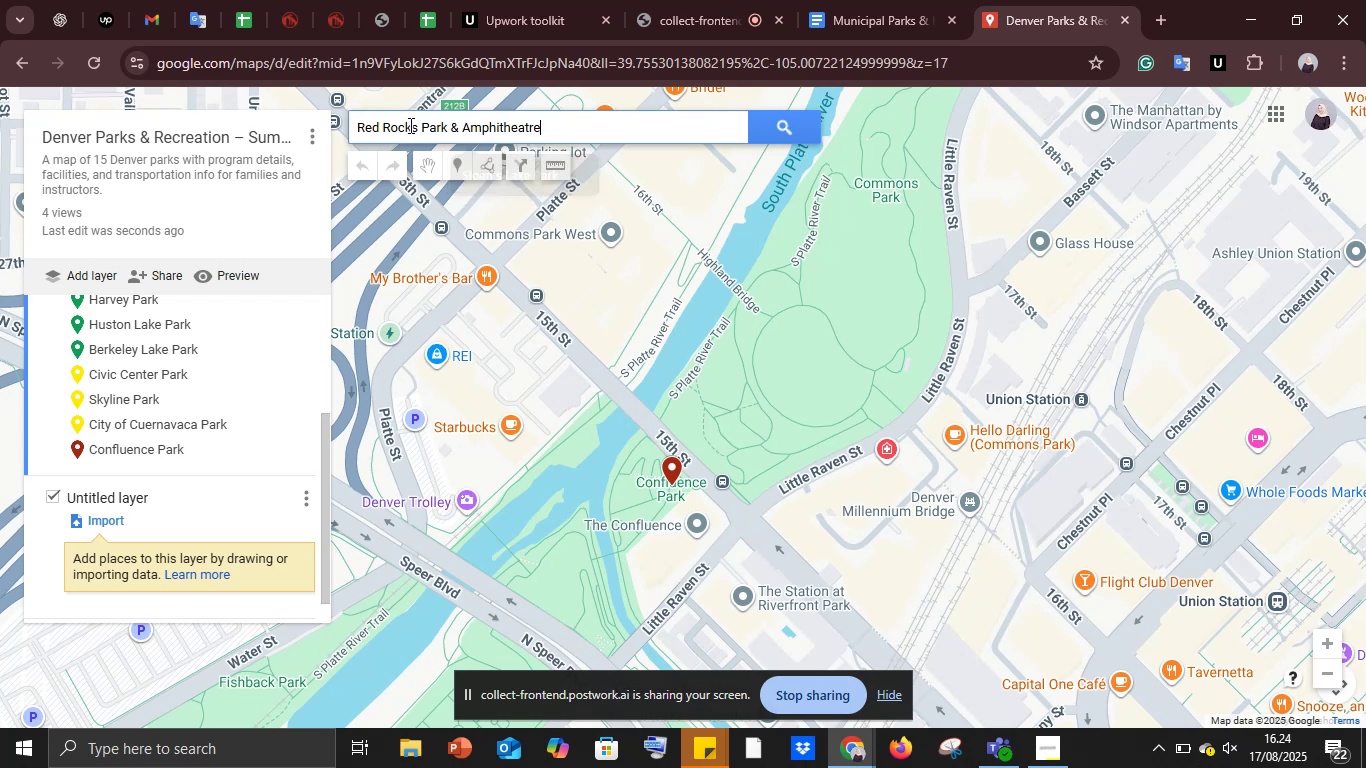 
key(Control+V)
 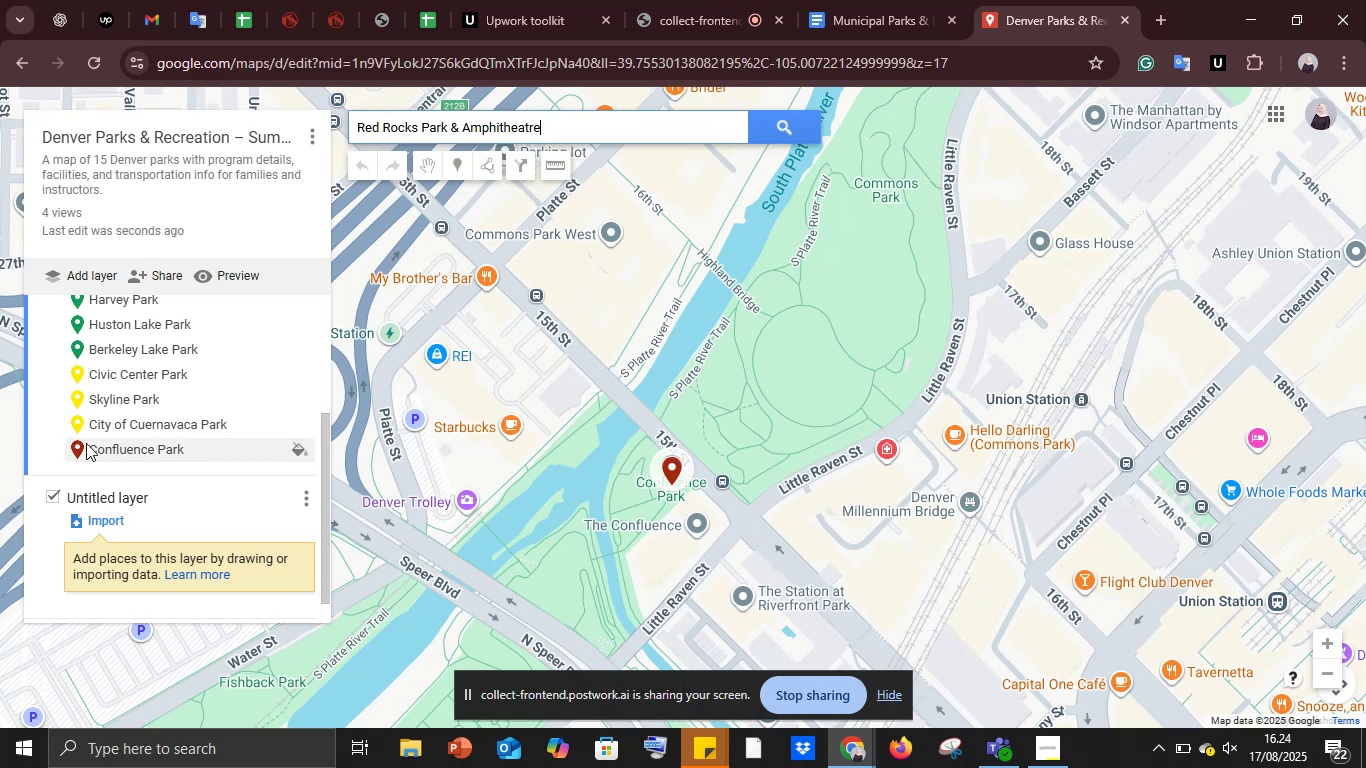 
scroll: coordinate [160, 397], scroll_direction: up, amount: 2.0
 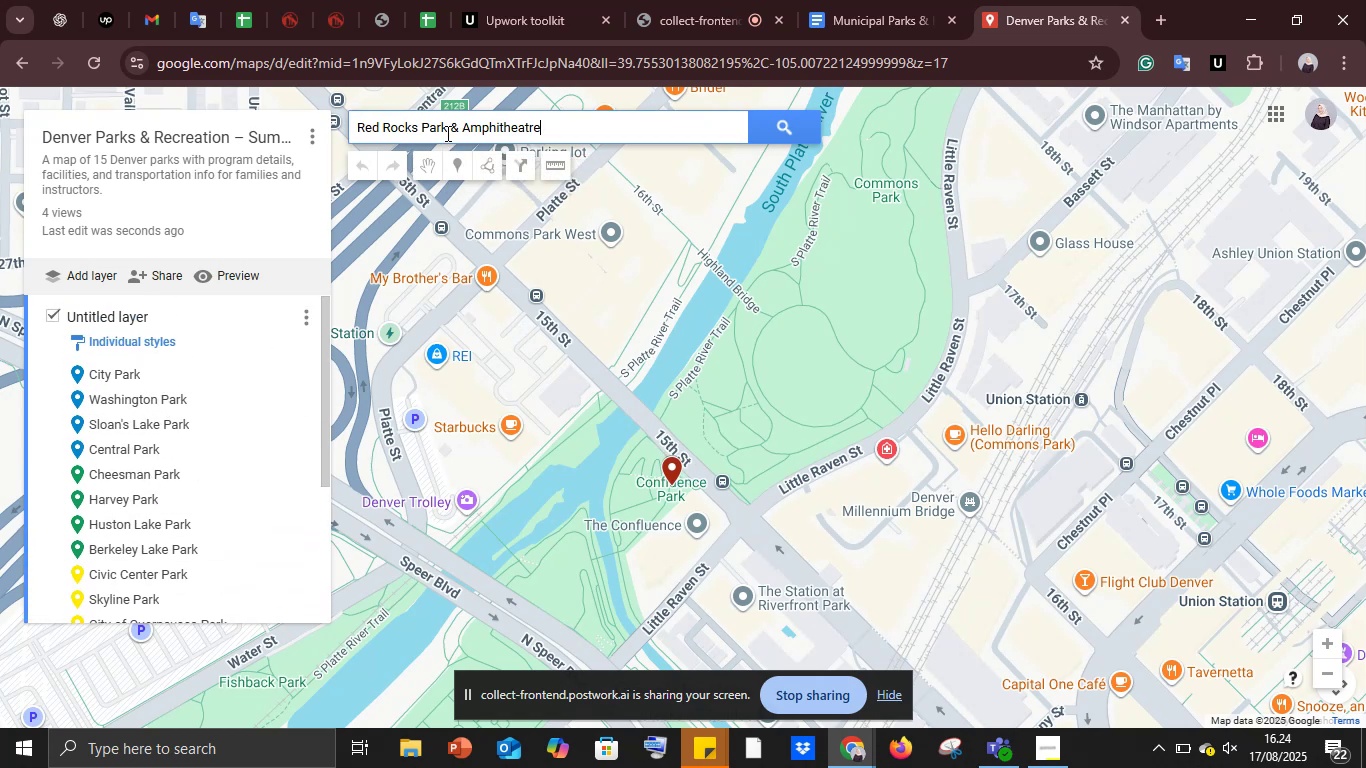 
key(Backspace)
 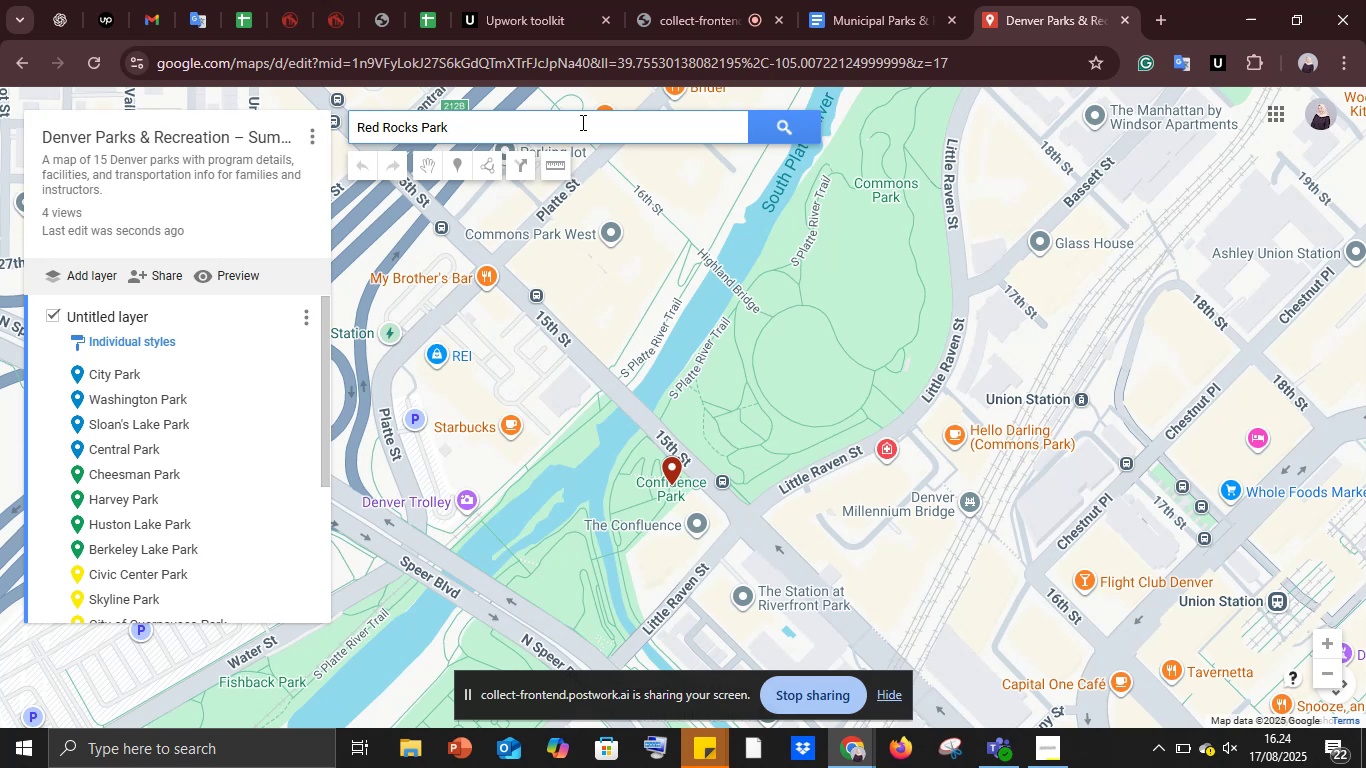 
wait(5.09)
 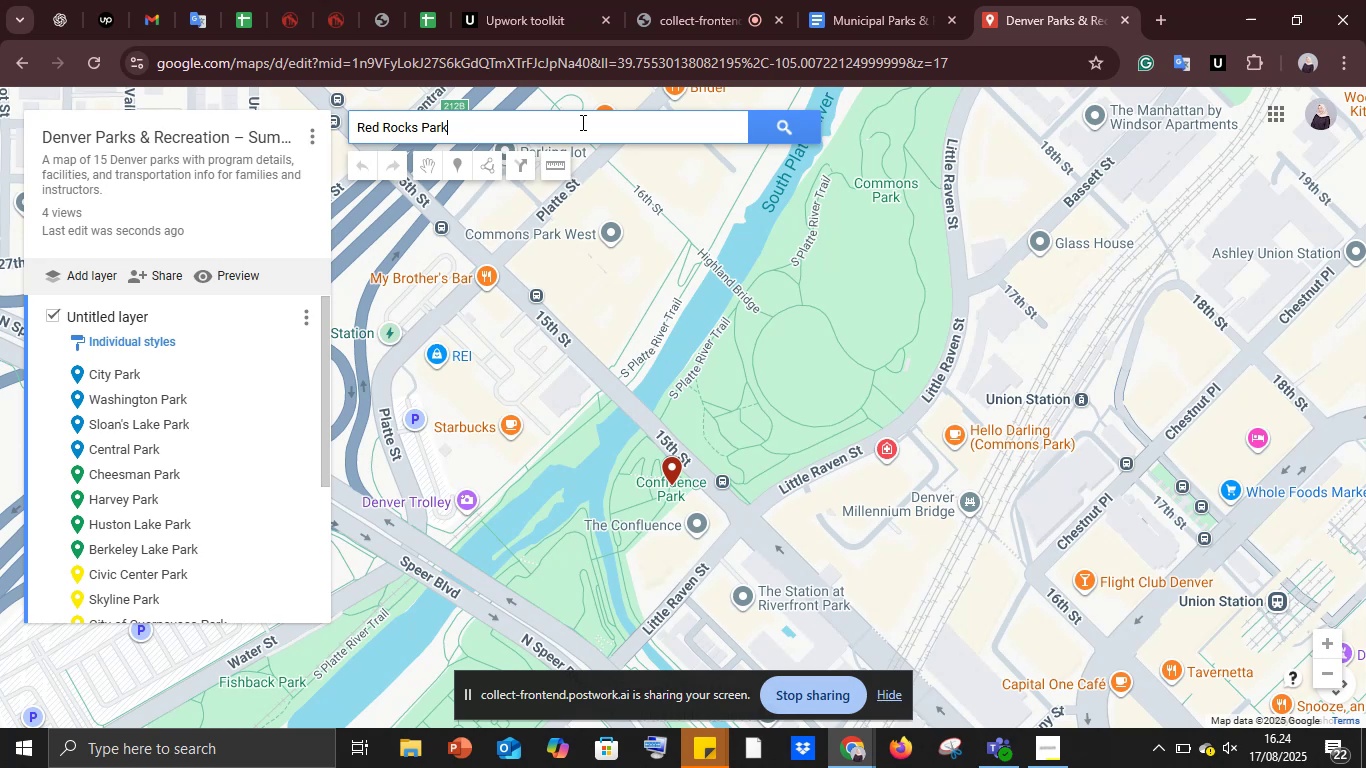 
left_click([763, 130])
 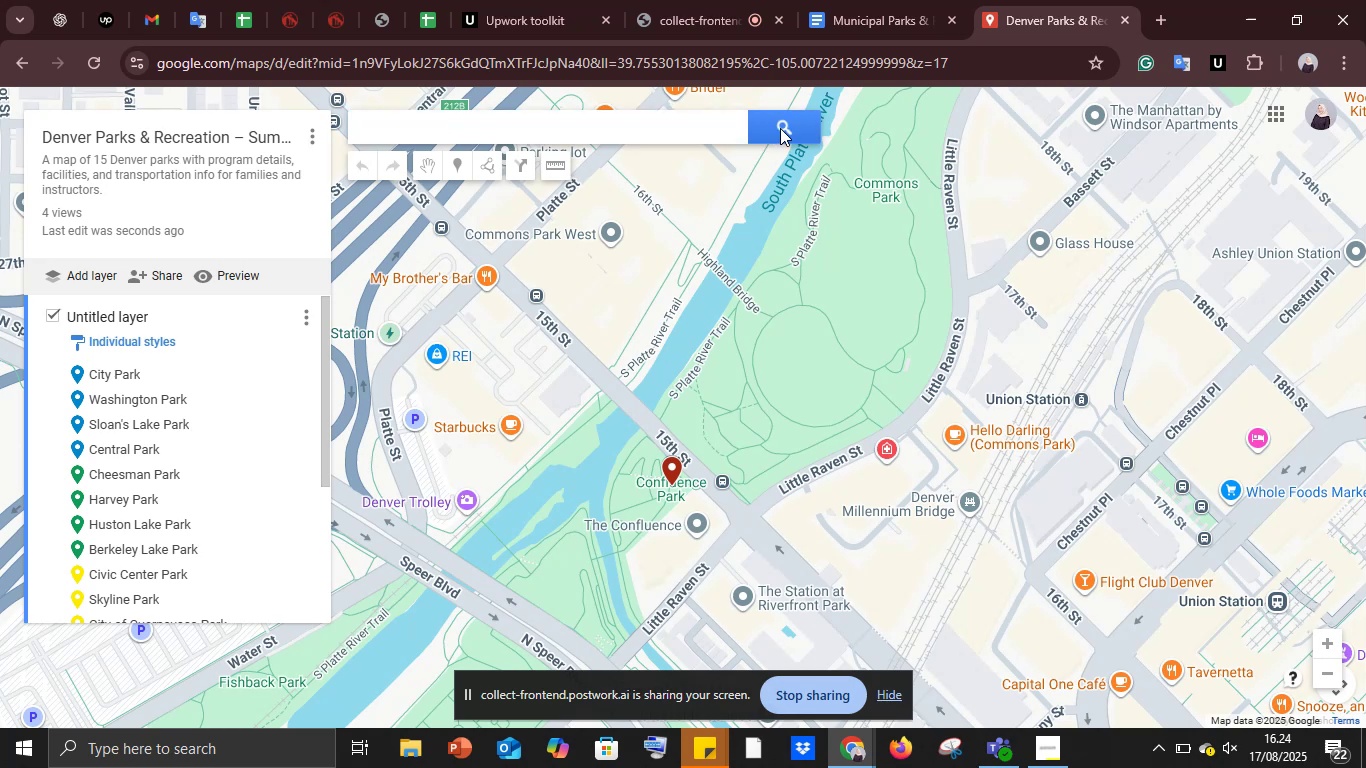 
double_click([781, 126])
 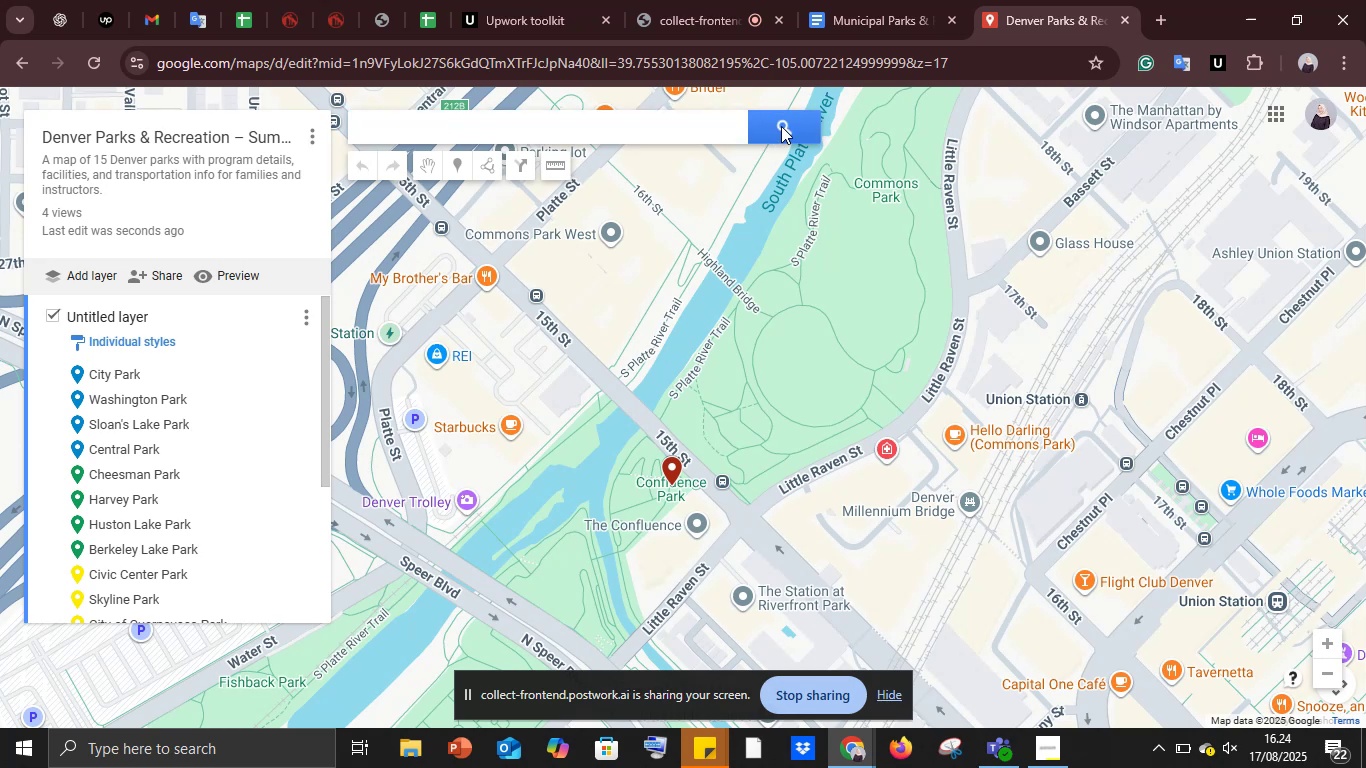 
triple_click([781, 126])
 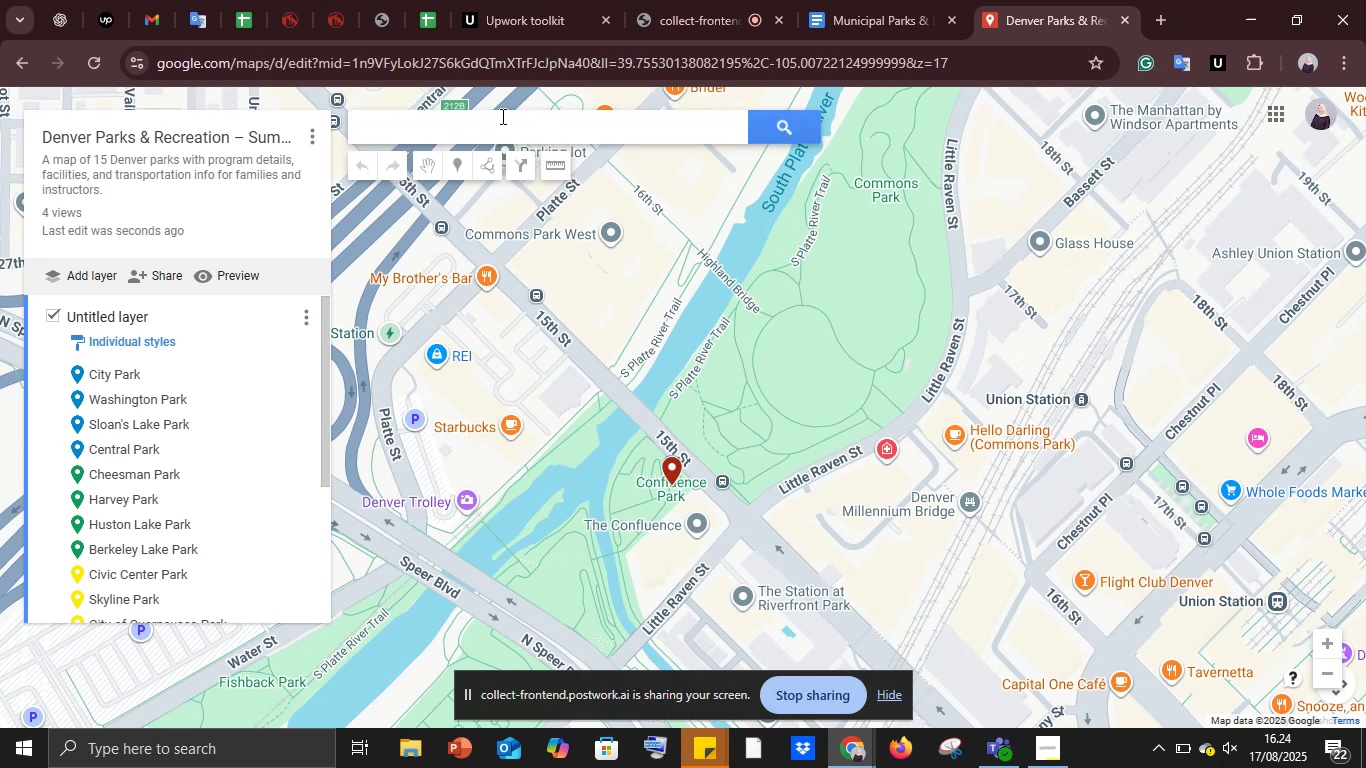 
left_click([498, 115])
 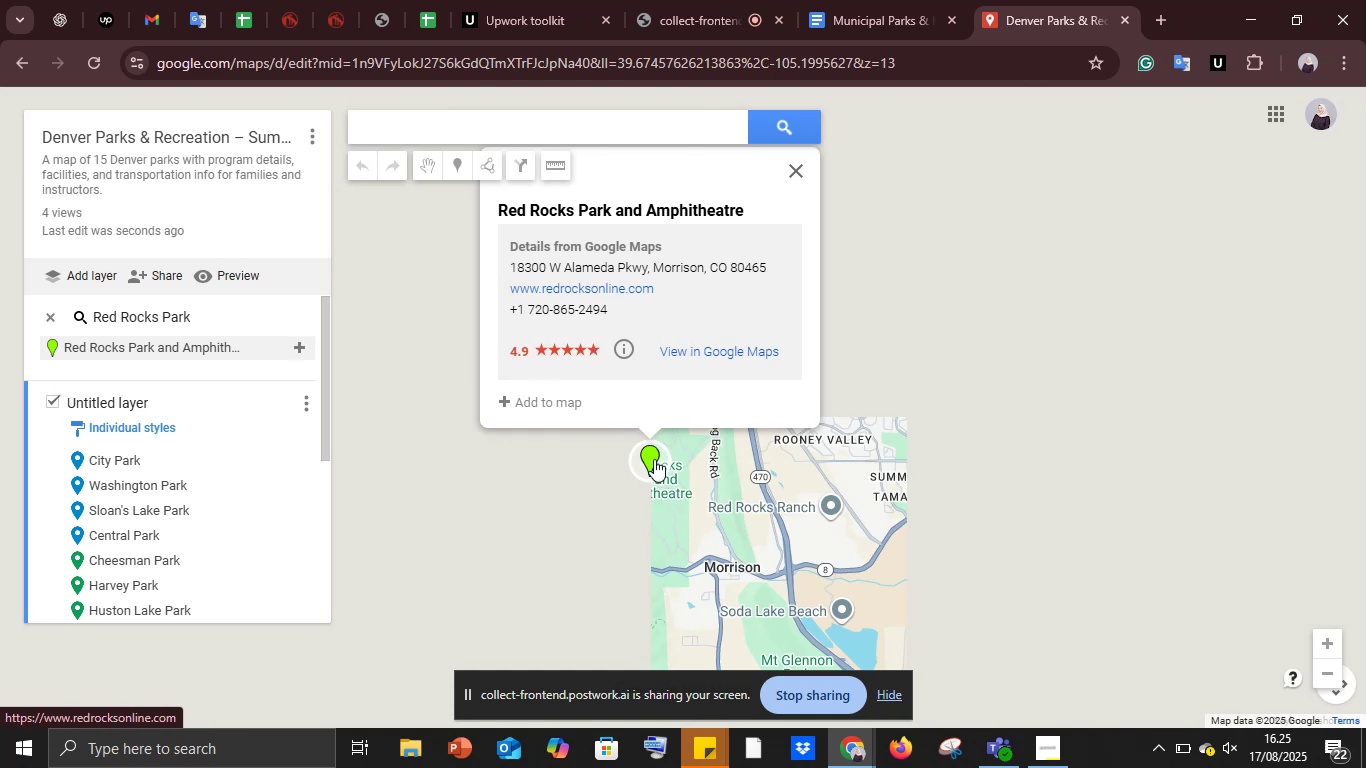 
wait(6.36)
 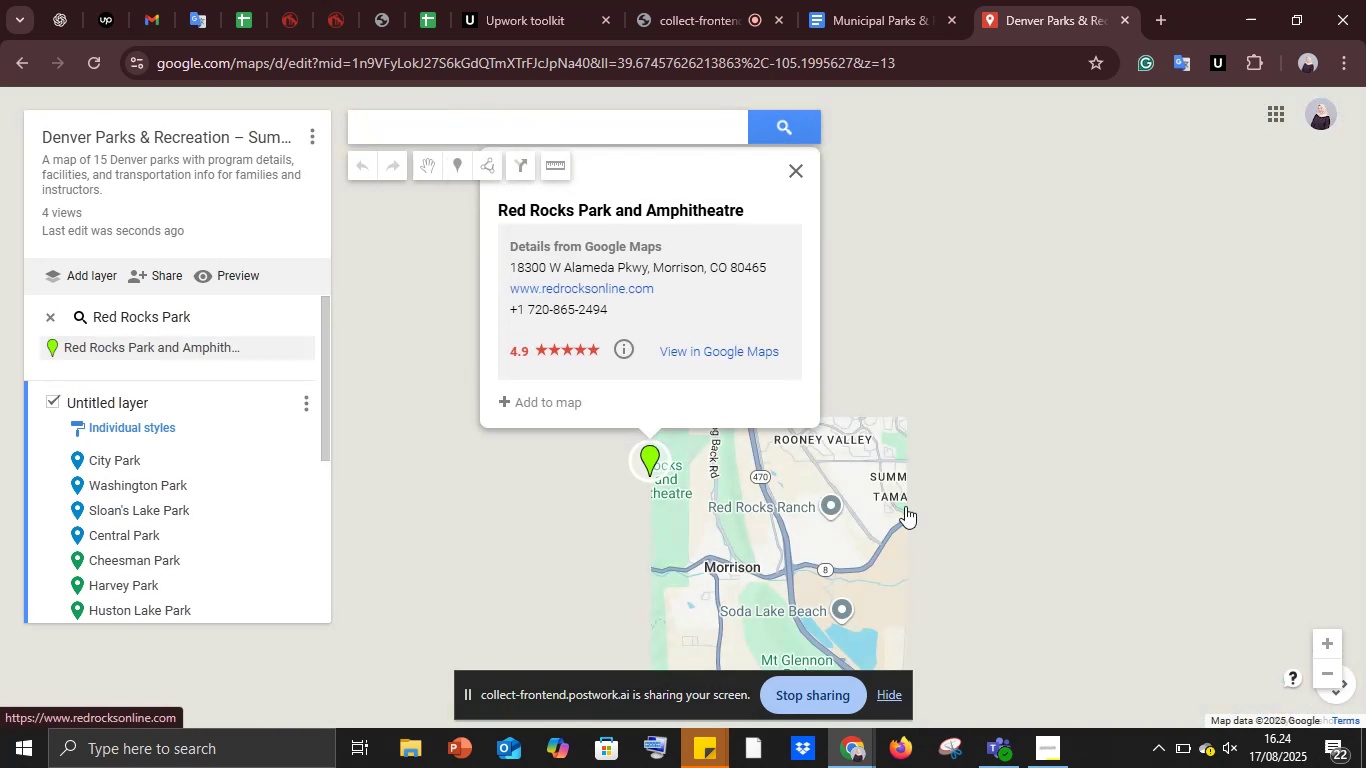 
left_click([654, 459])
 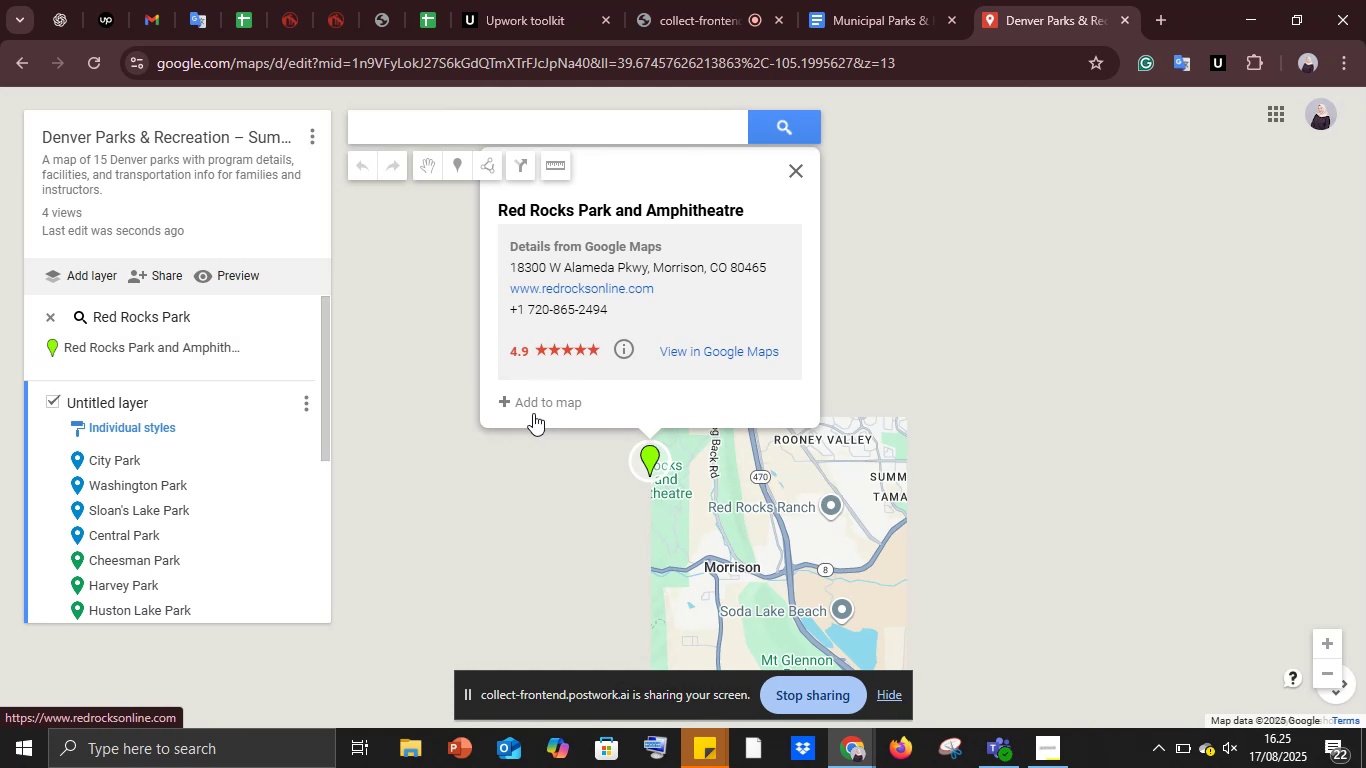 
left_click([532, 407])
 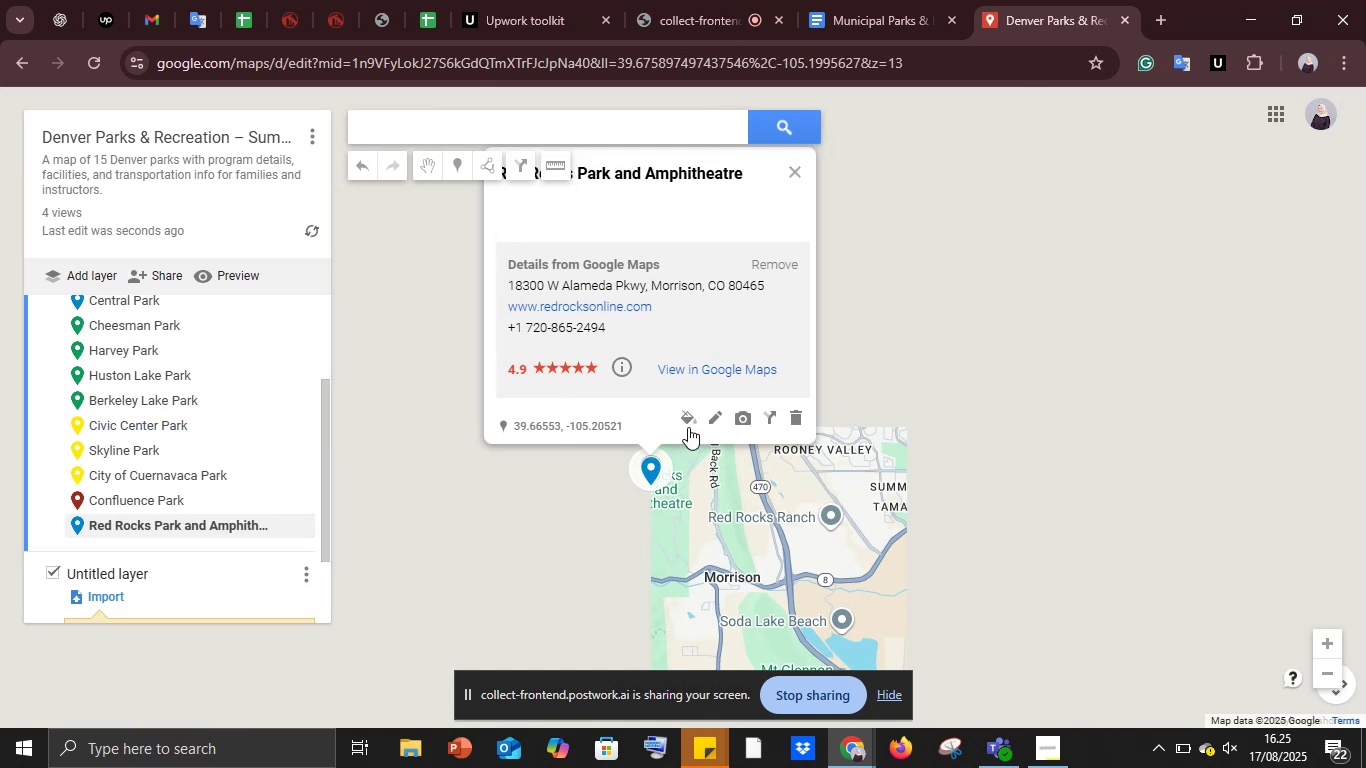 
left_click([688, 425])
 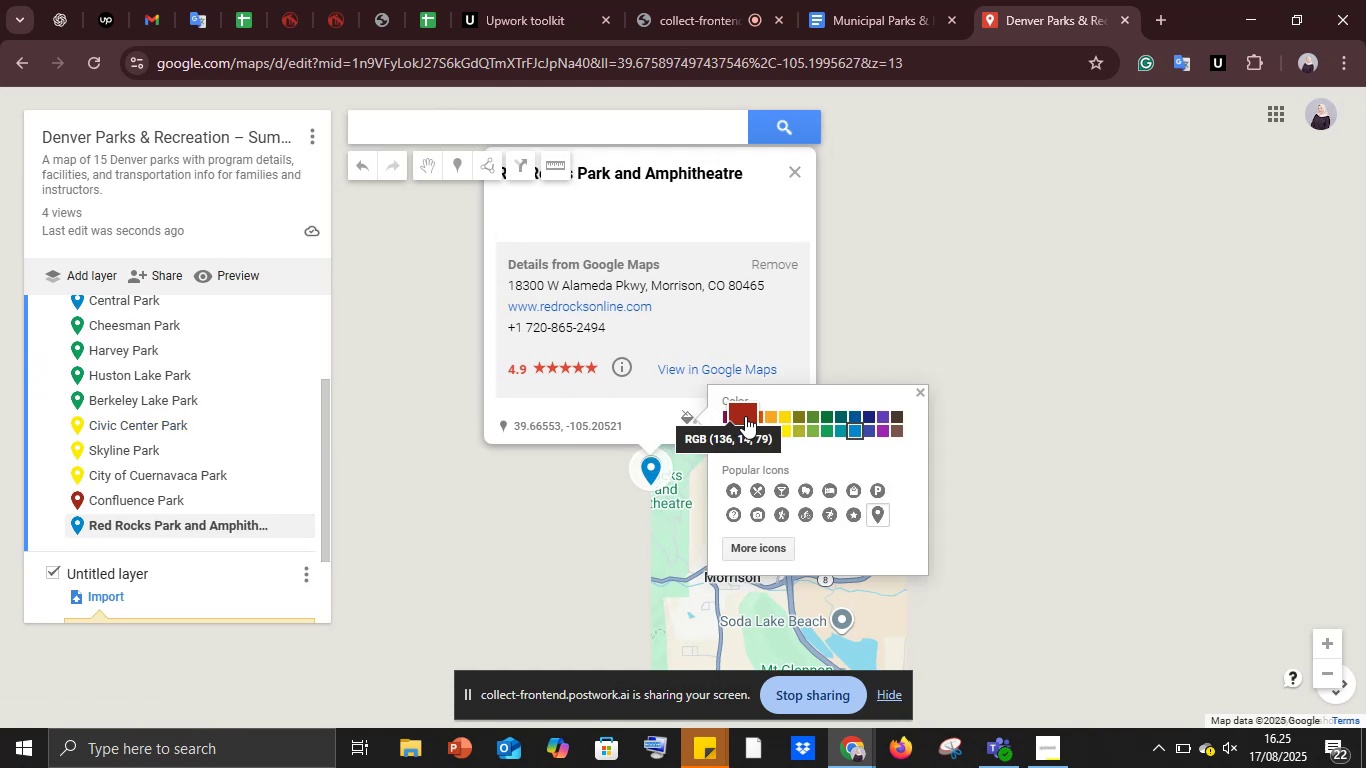 
left_click([749, 413])
 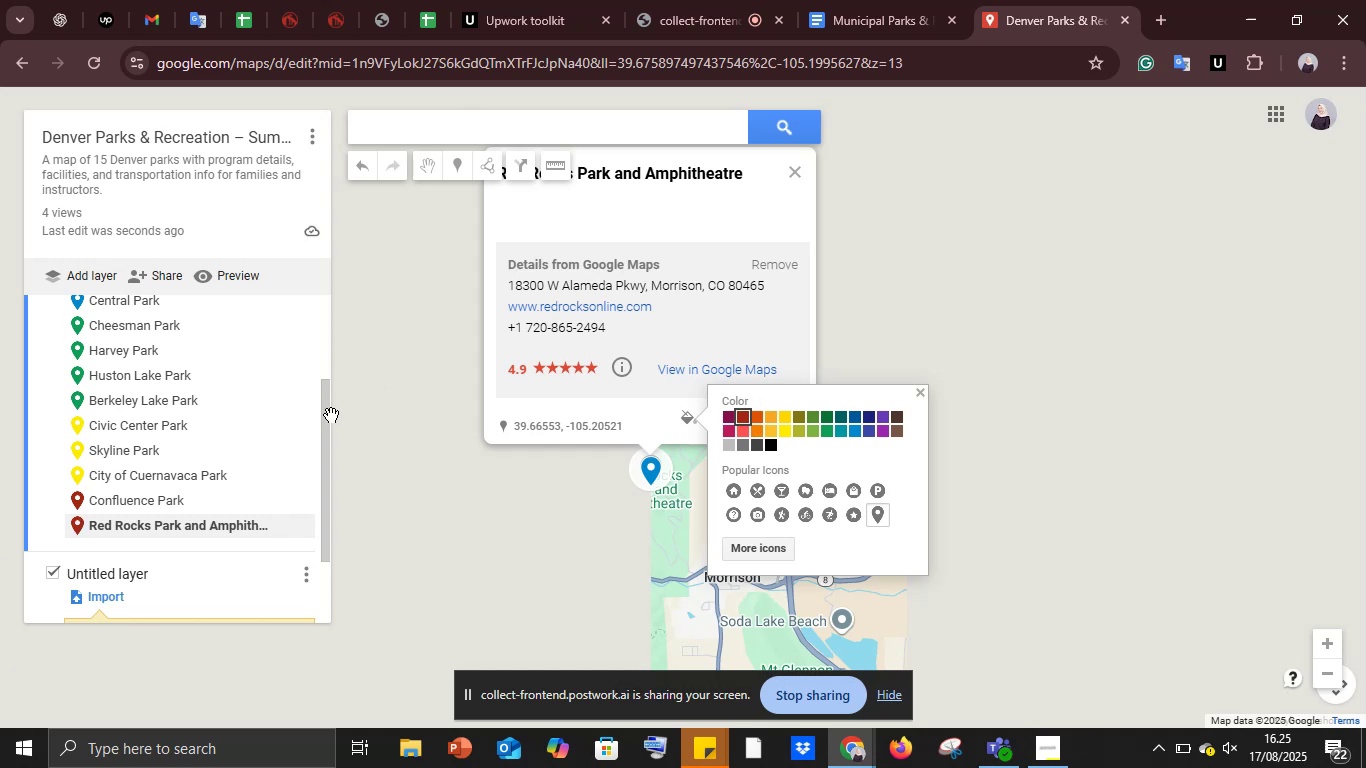 
wait(6.58)
 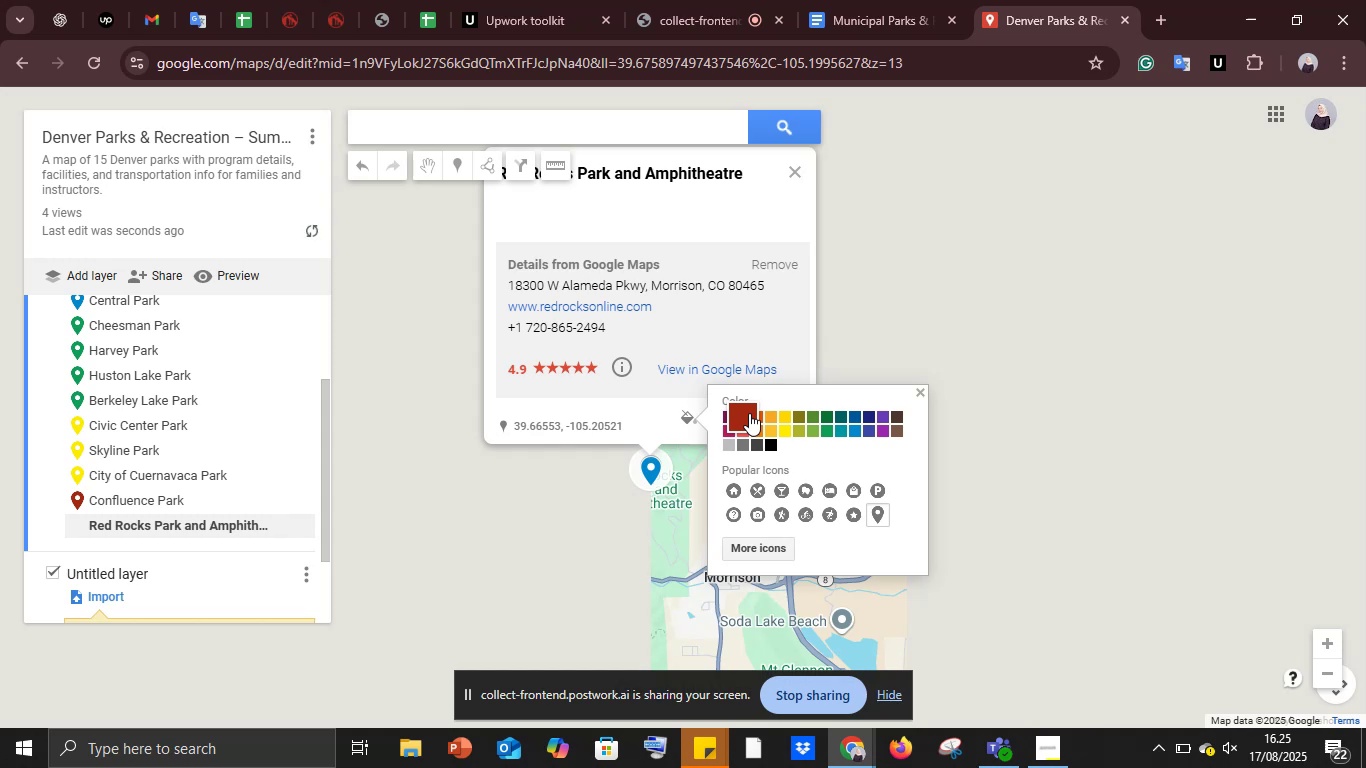 
left_click([885, 0])
 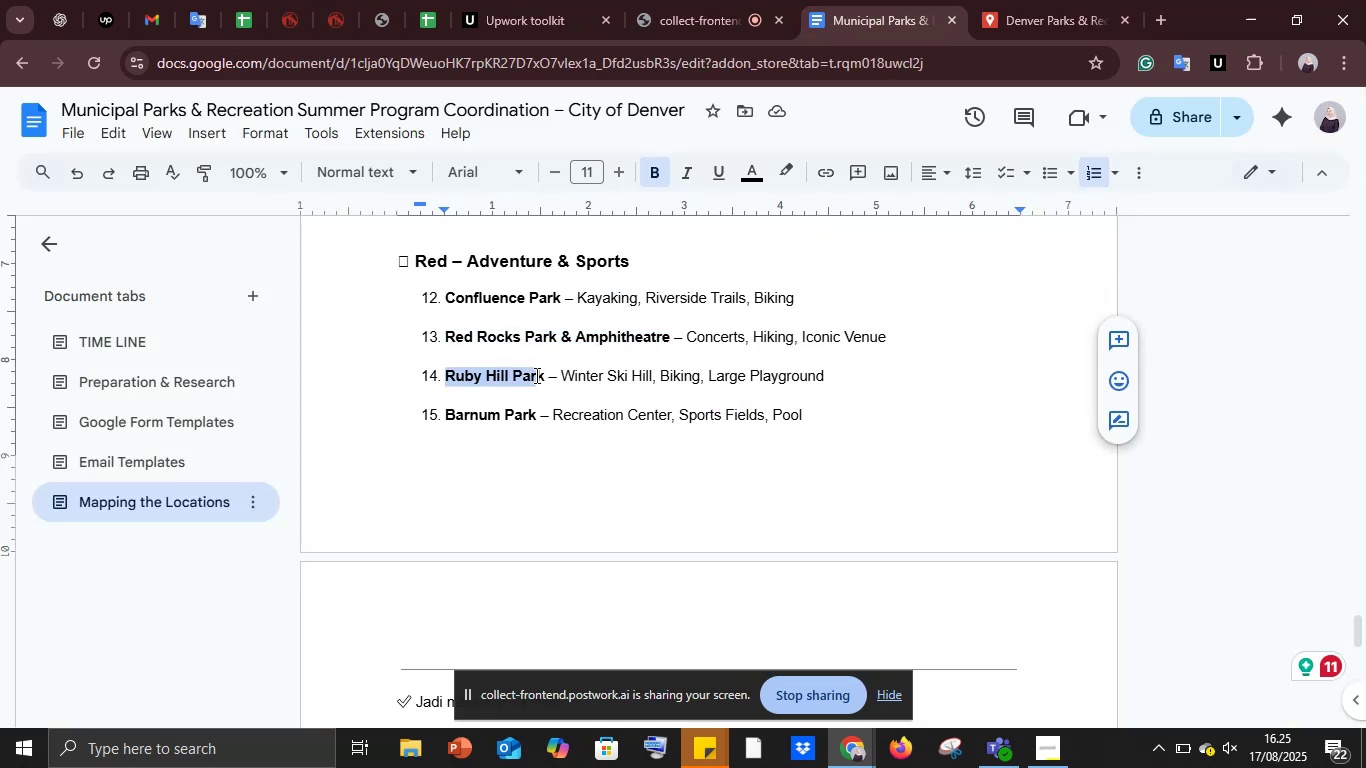 
key(Control+C)
 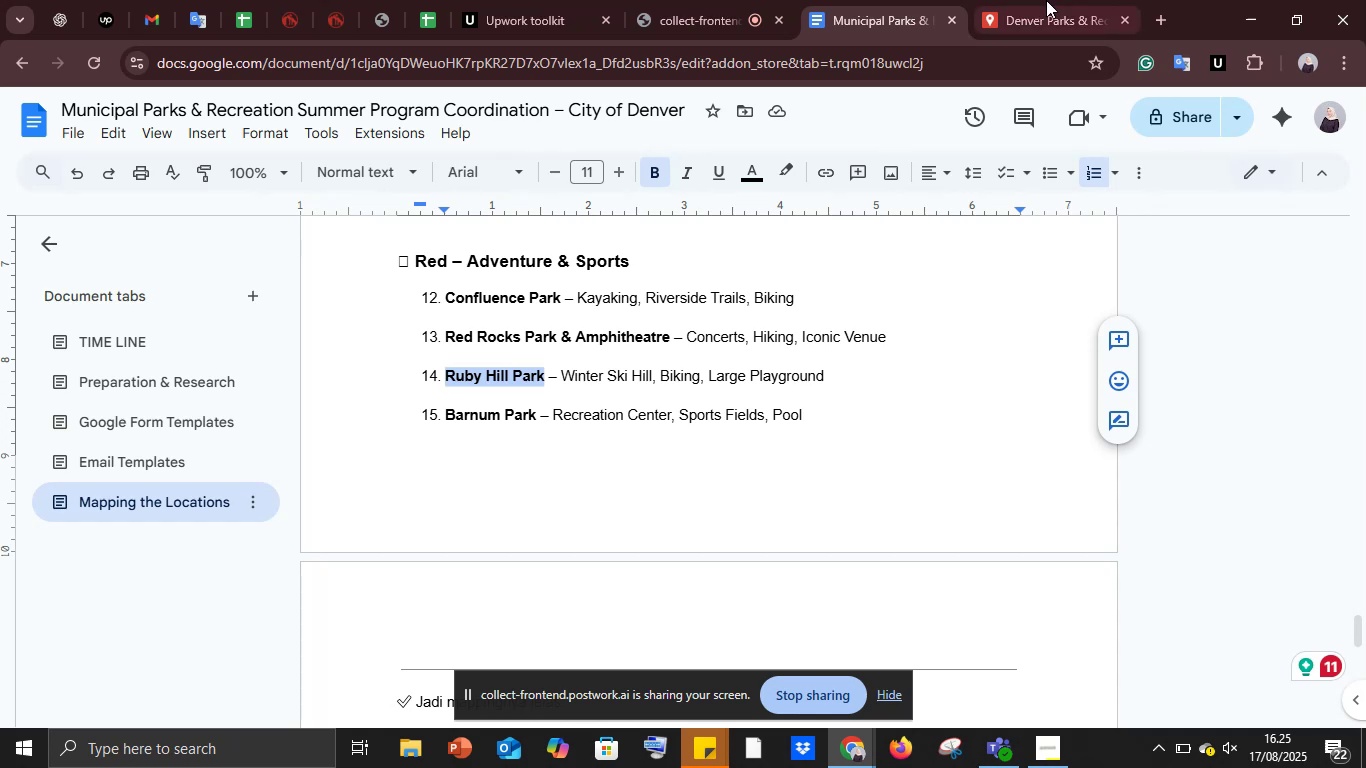 
left_click([1047, 0])
 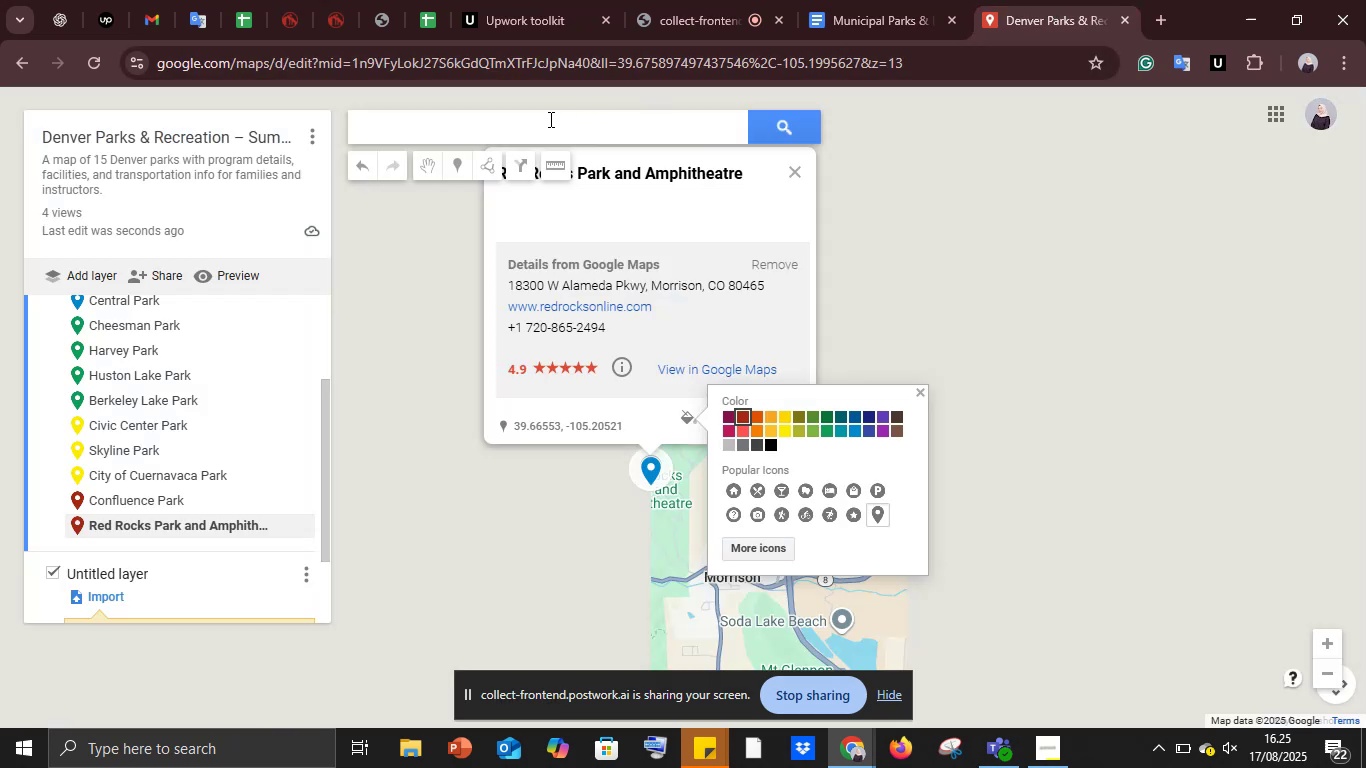 
key(Control+ControlLeft)
 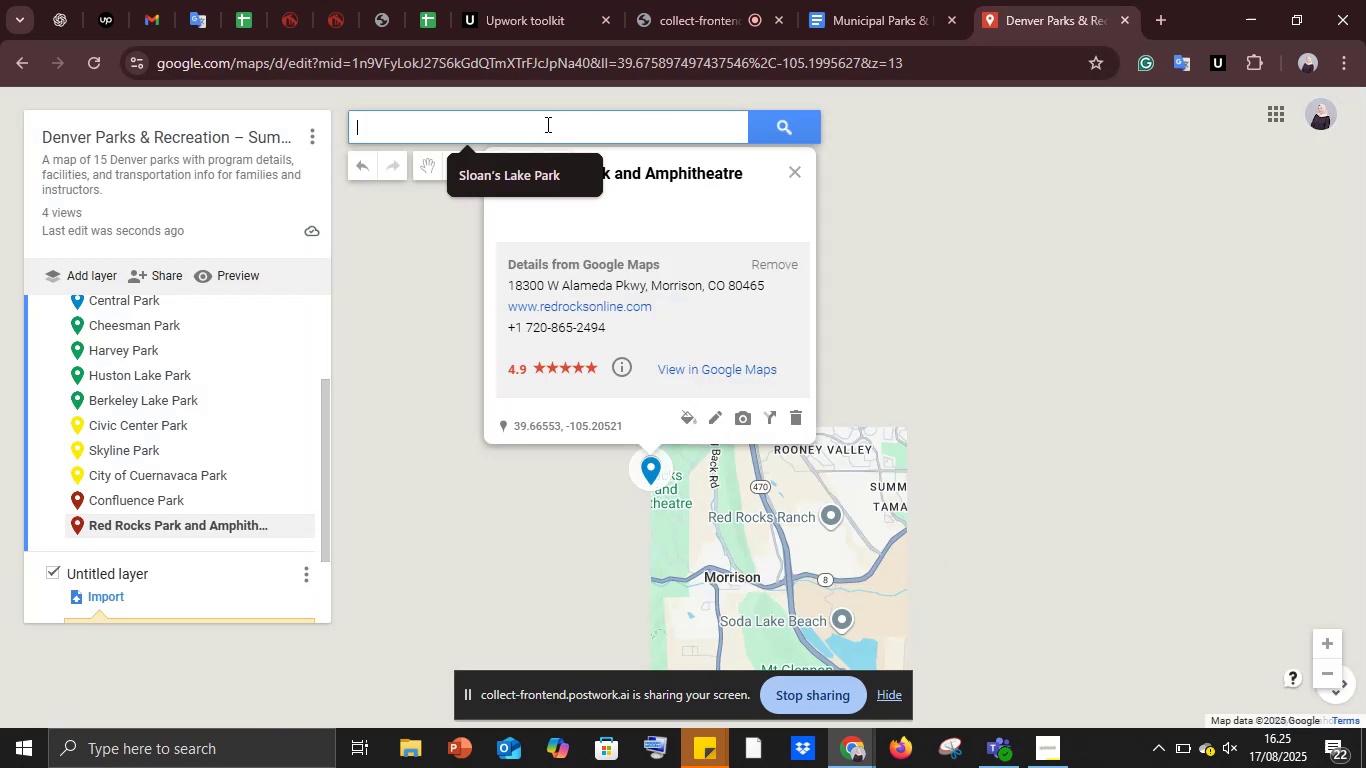 
key(Control+V)
 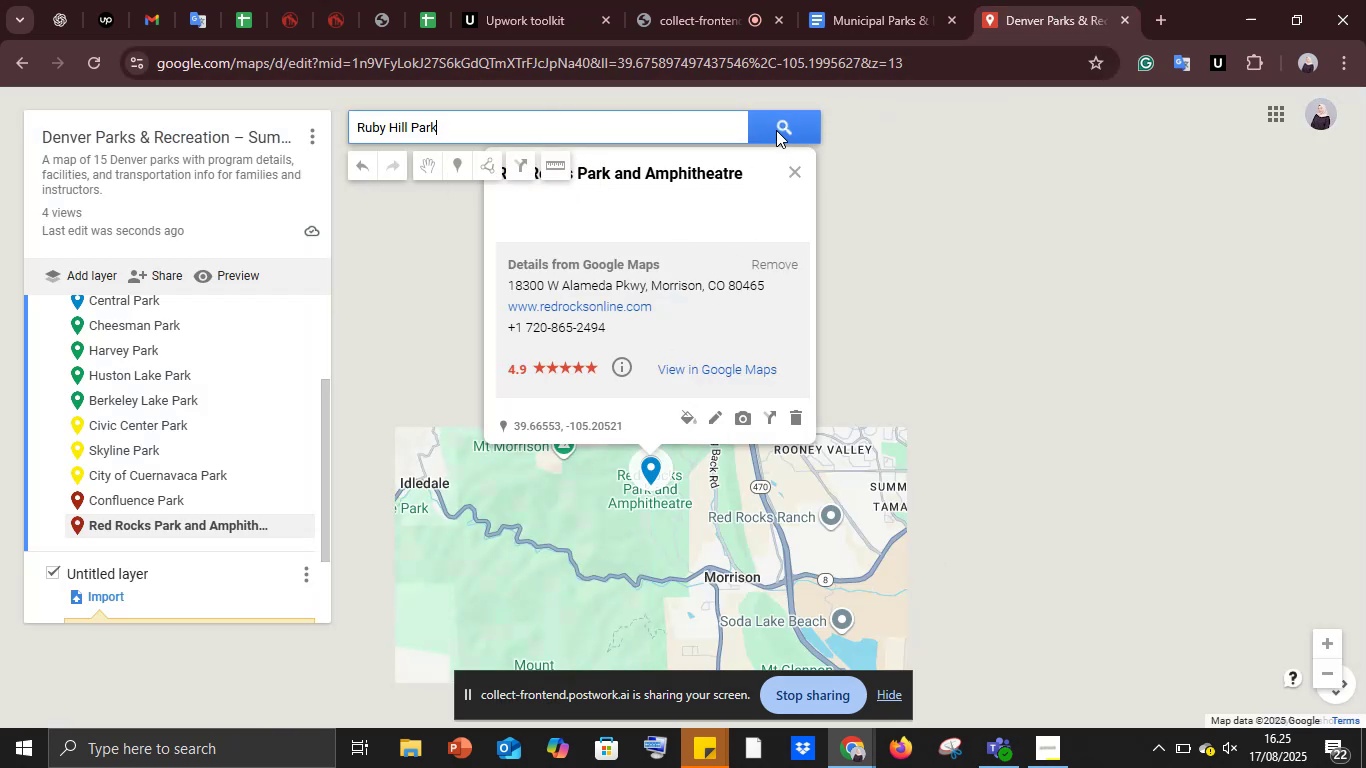 
wait(11.65)
 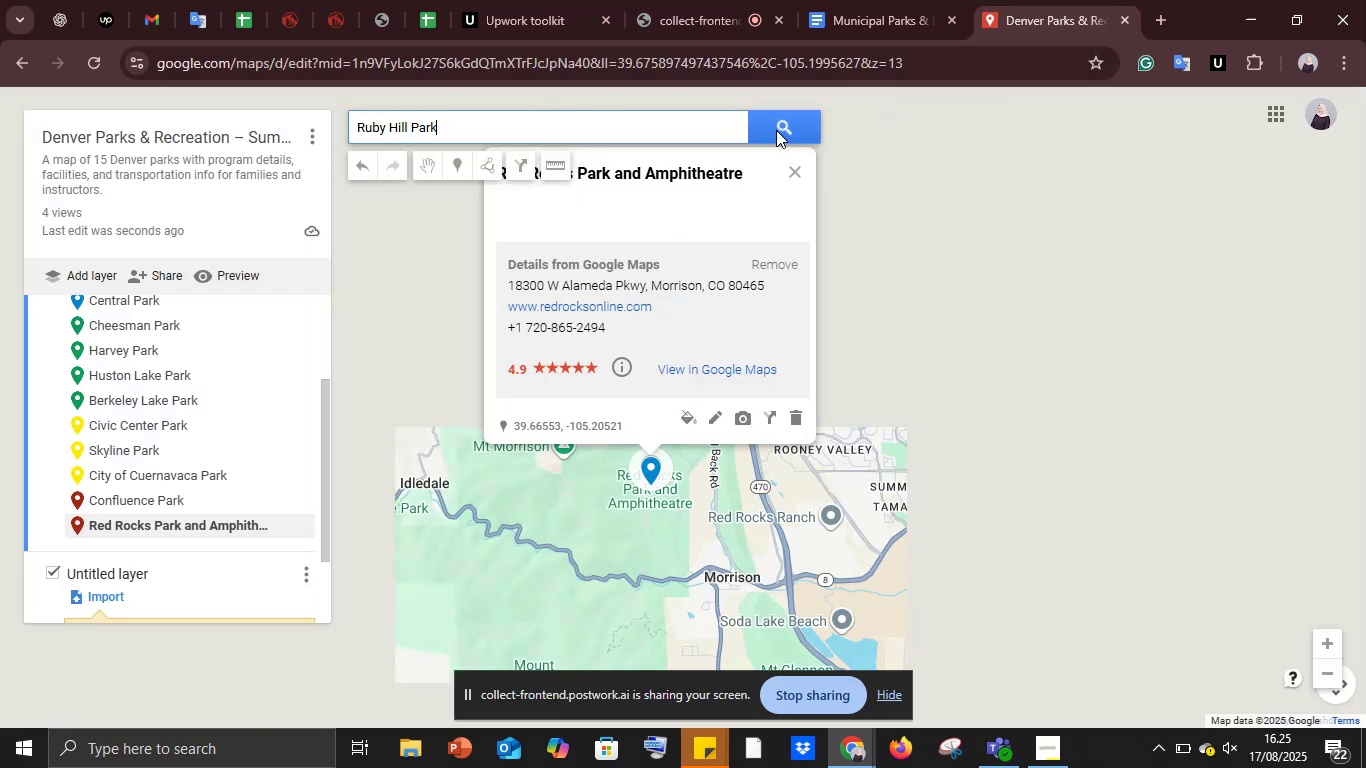 
left_click([784, 129])
 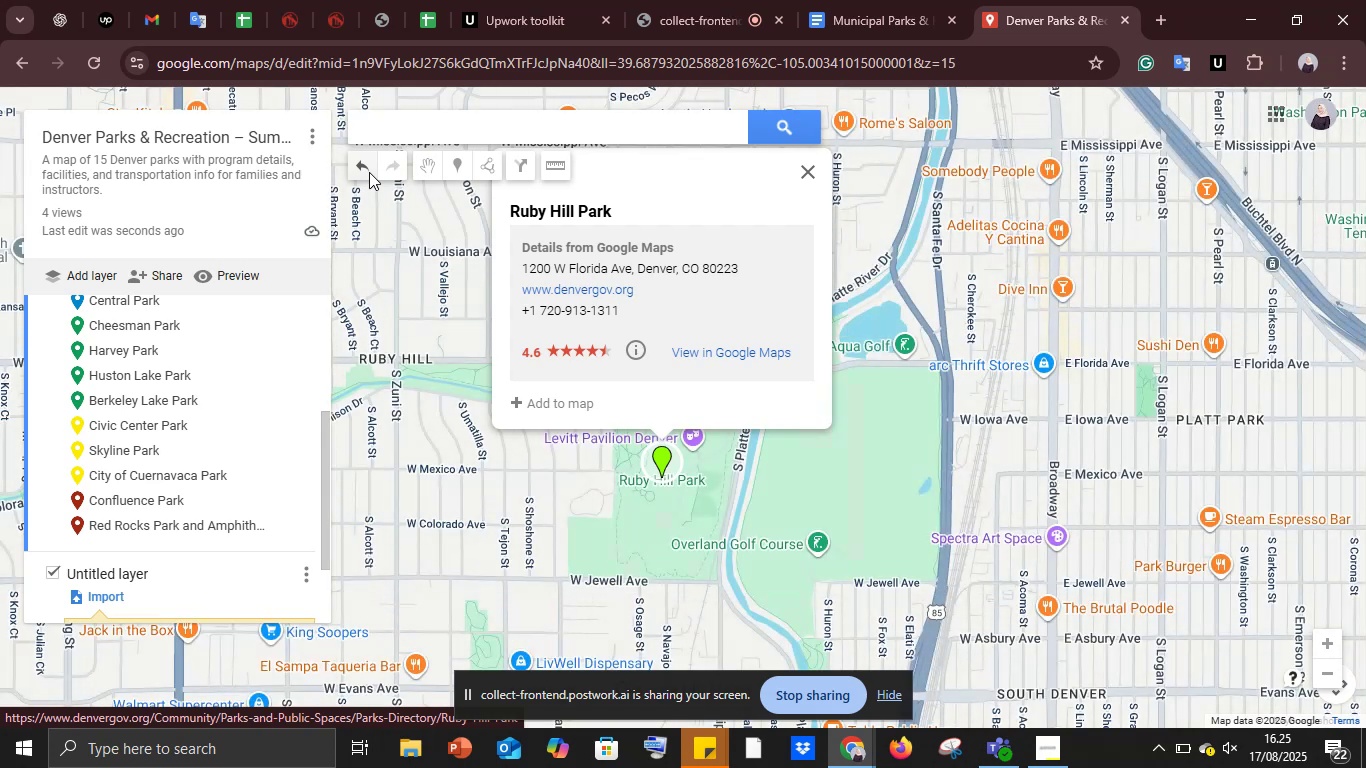 
wait(16.26)
 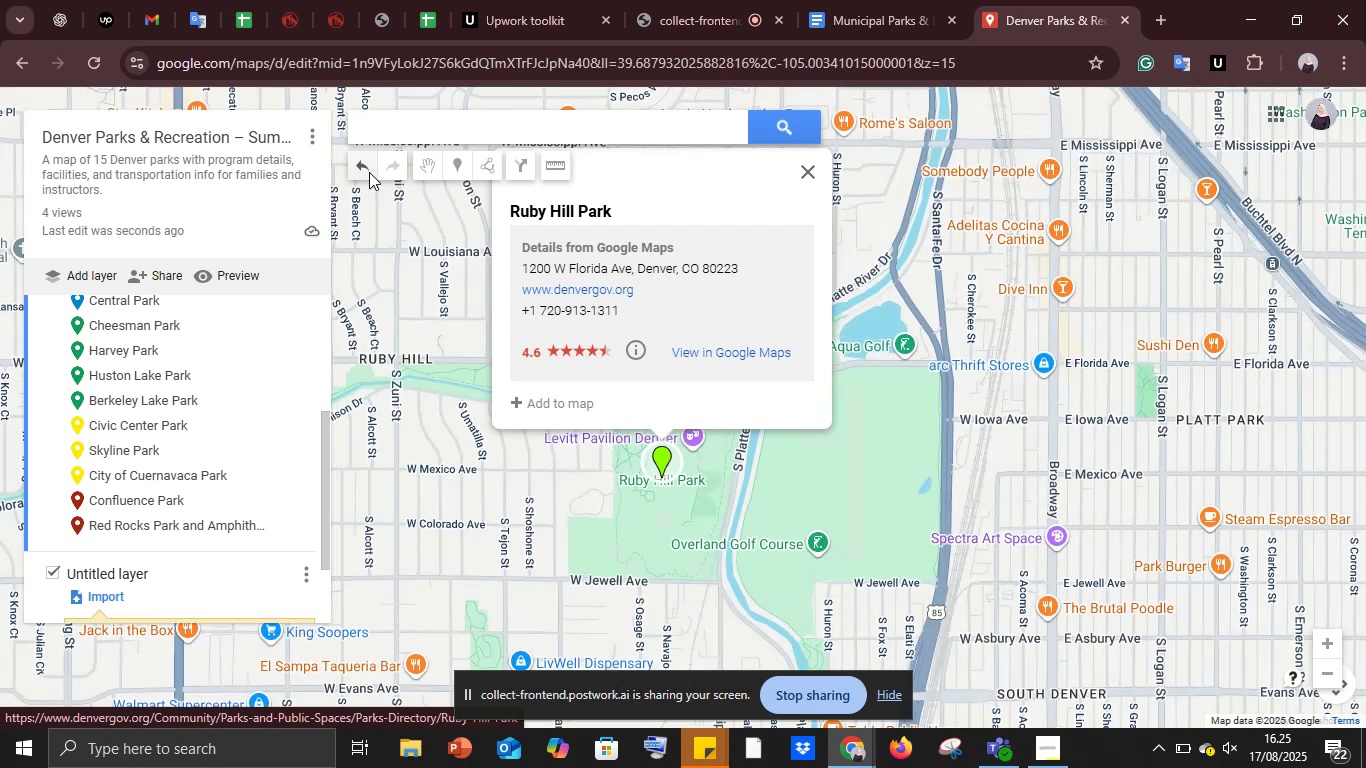 
left_click([534, 398])
 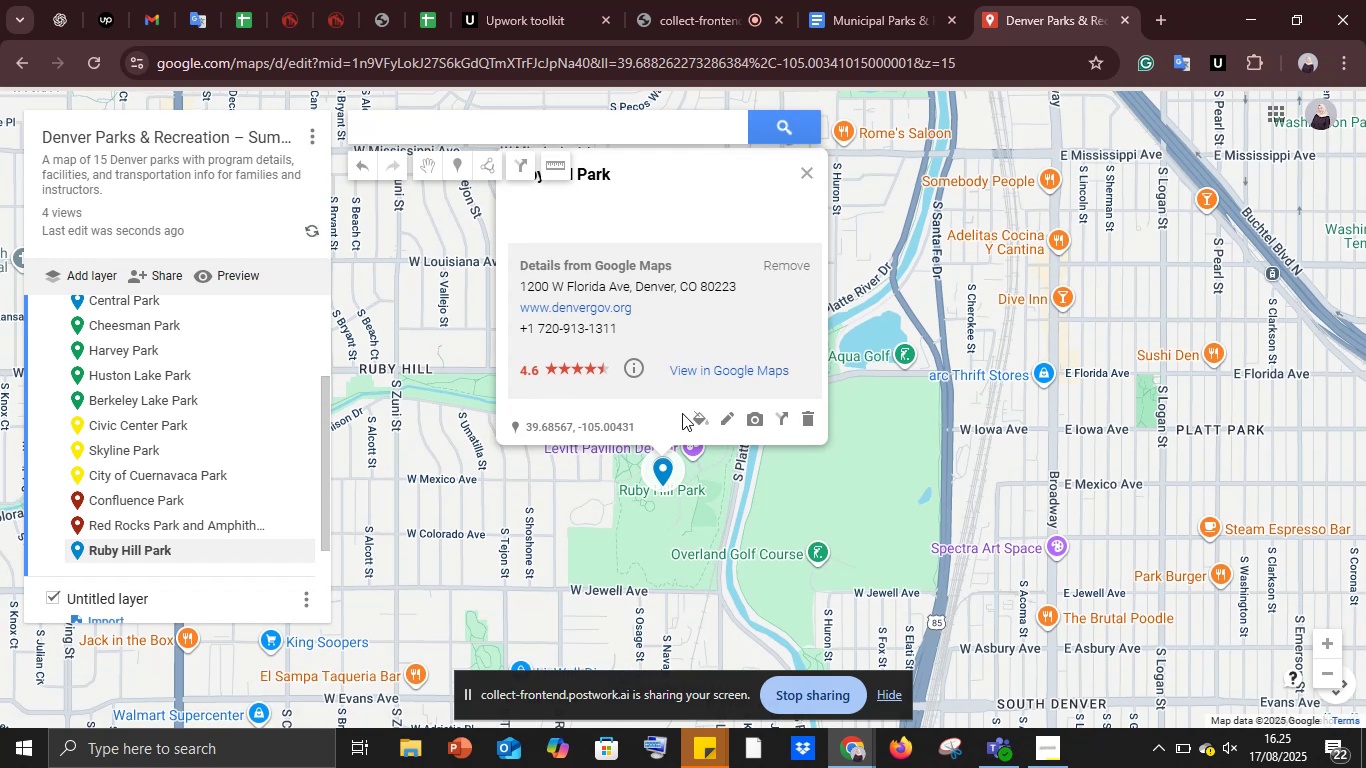 
left_click([701, 415])
 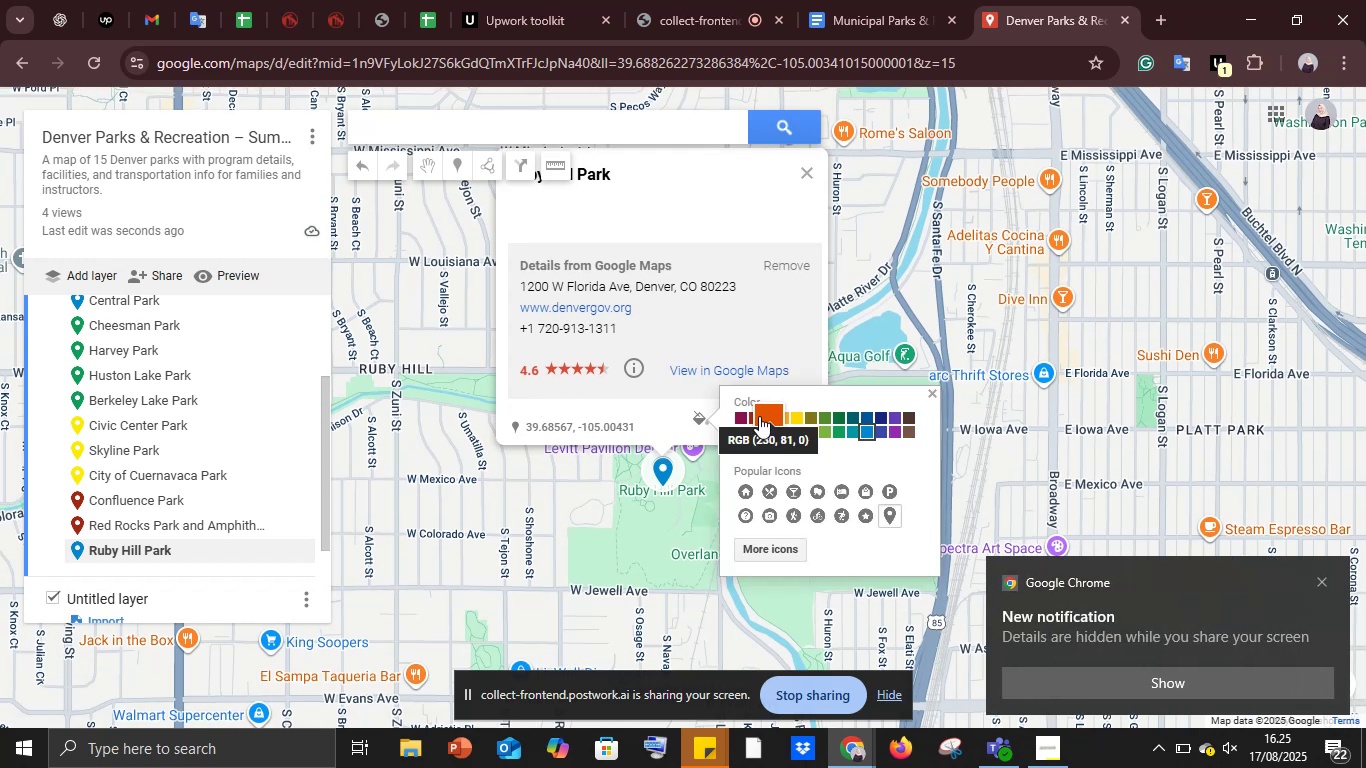 
wait(5.1)
 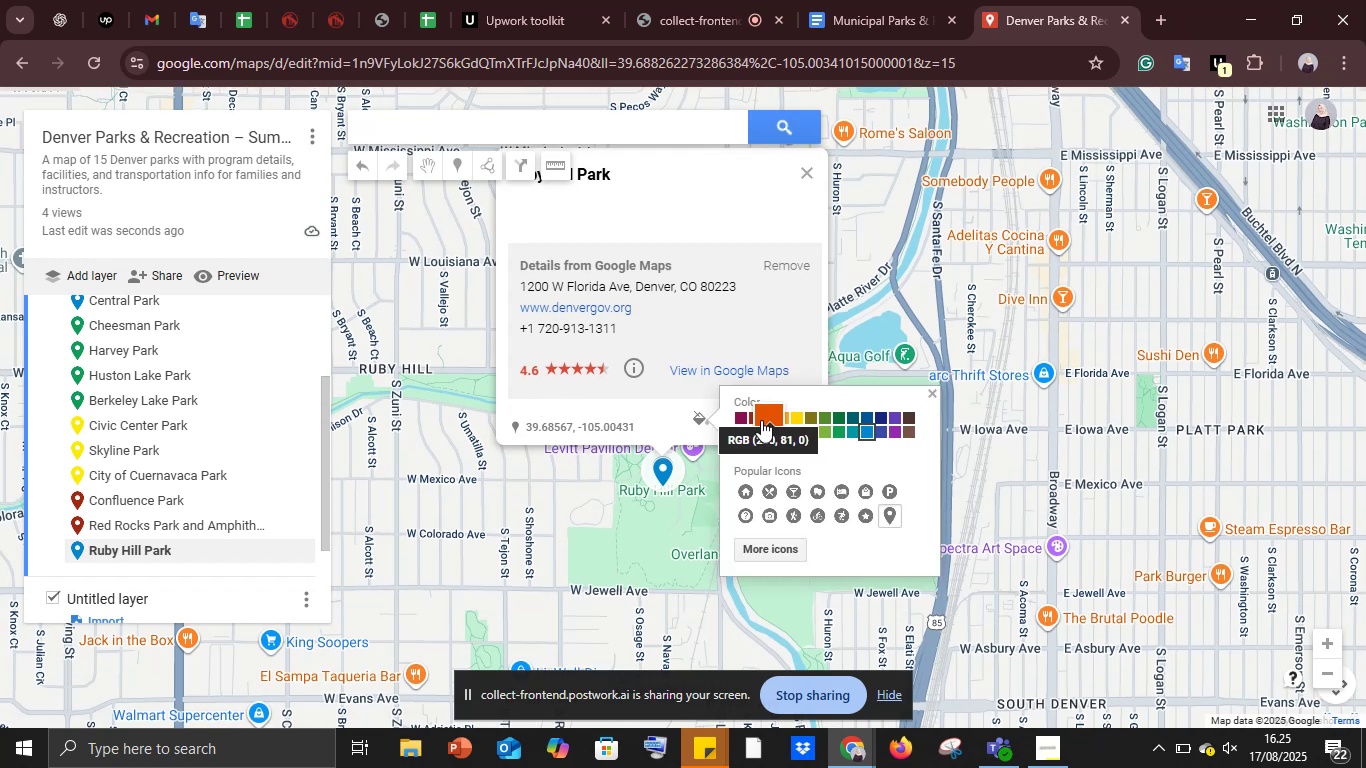 
left_click([749, 416])
 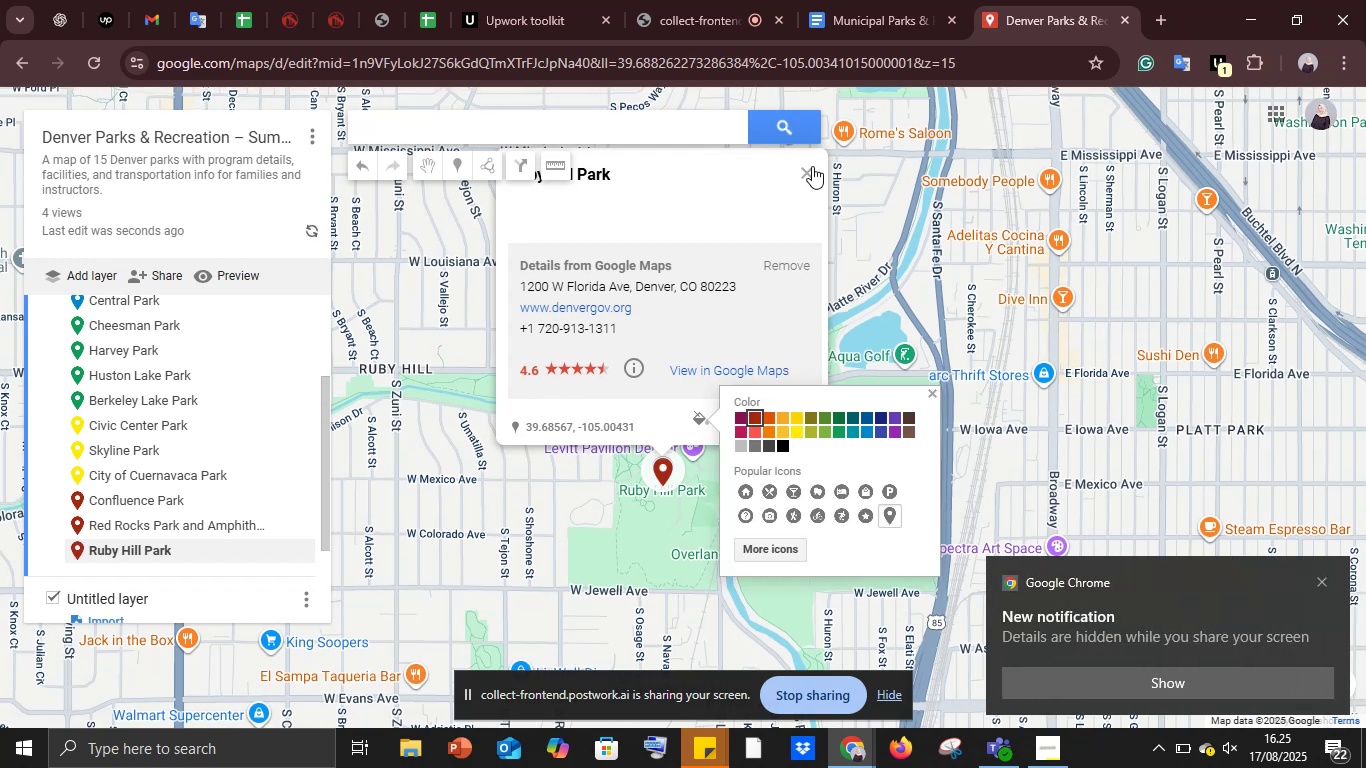 
left_click([804, 175])
 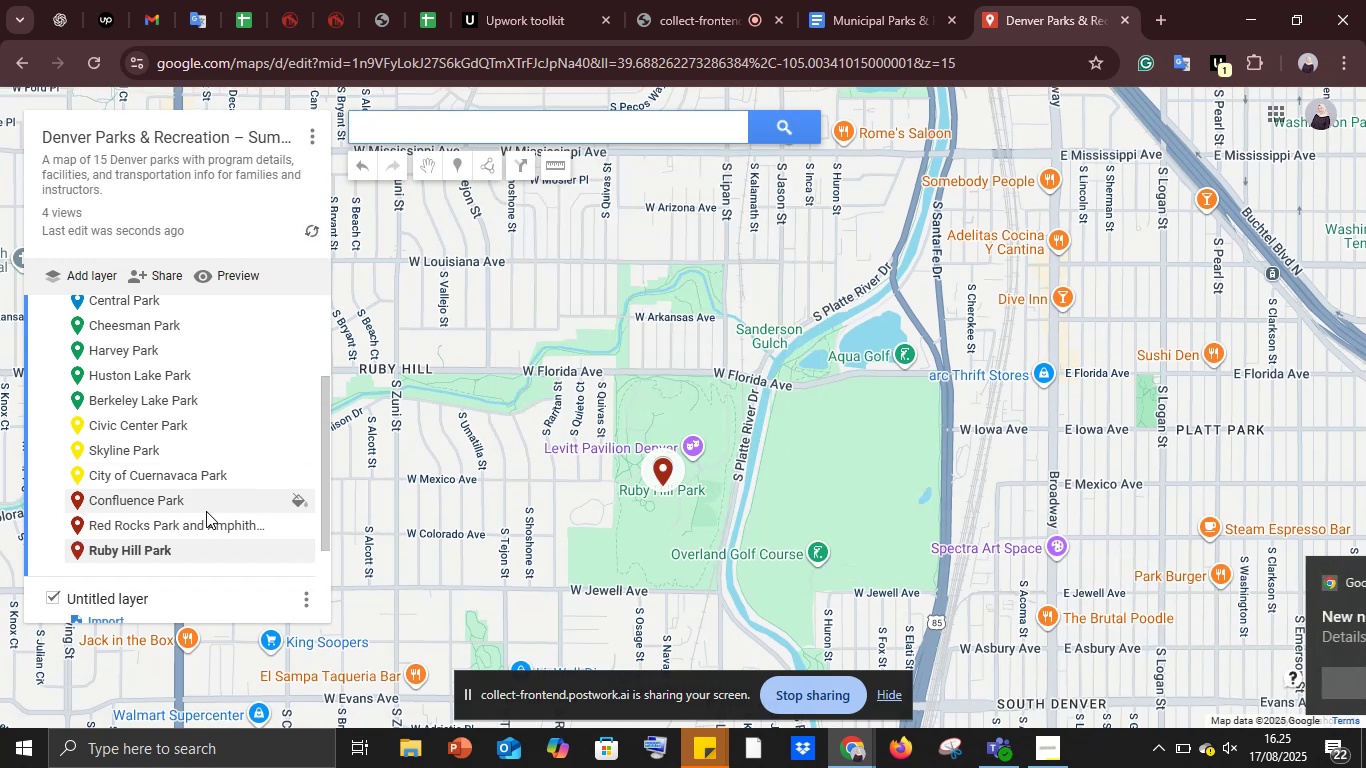 
scroll: coordinate [219, 515], scroll_direction: down, amount: 3.0
 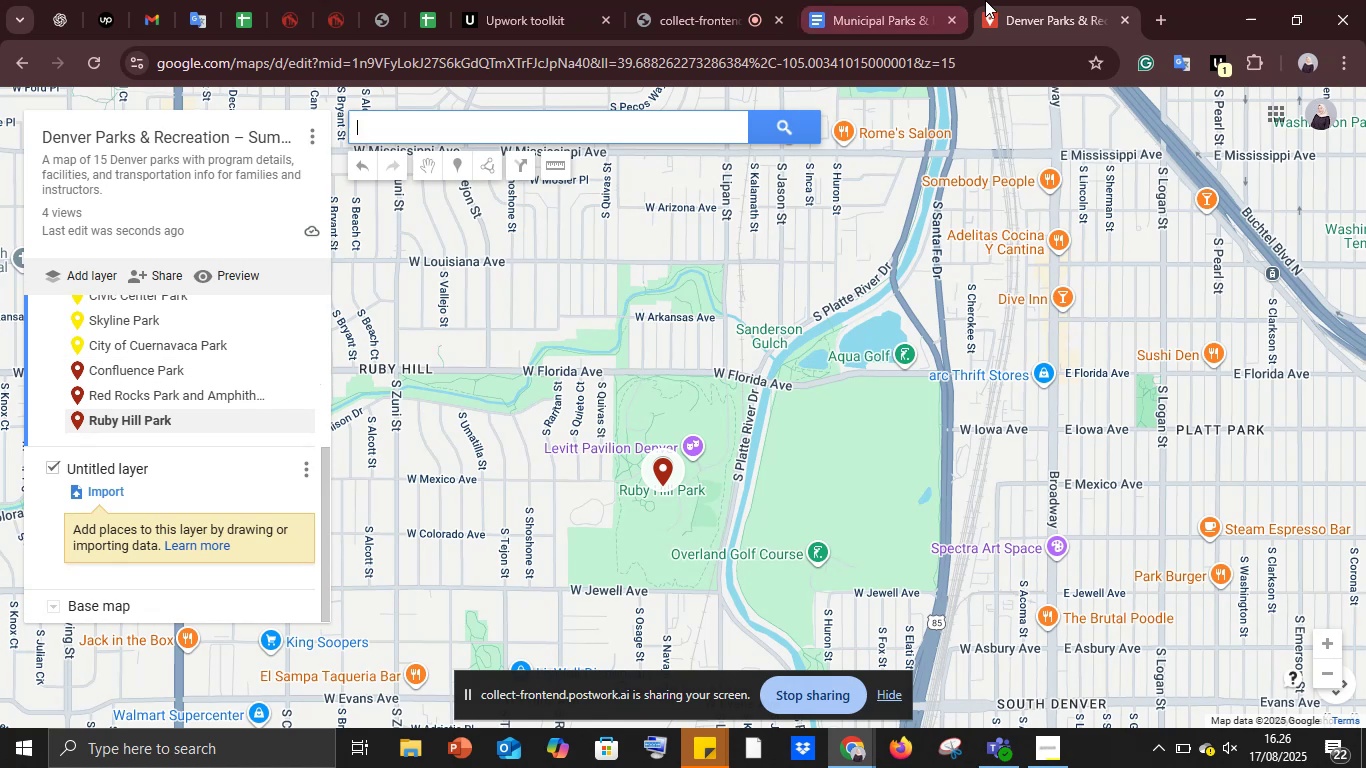 
left_click([880, 0])
 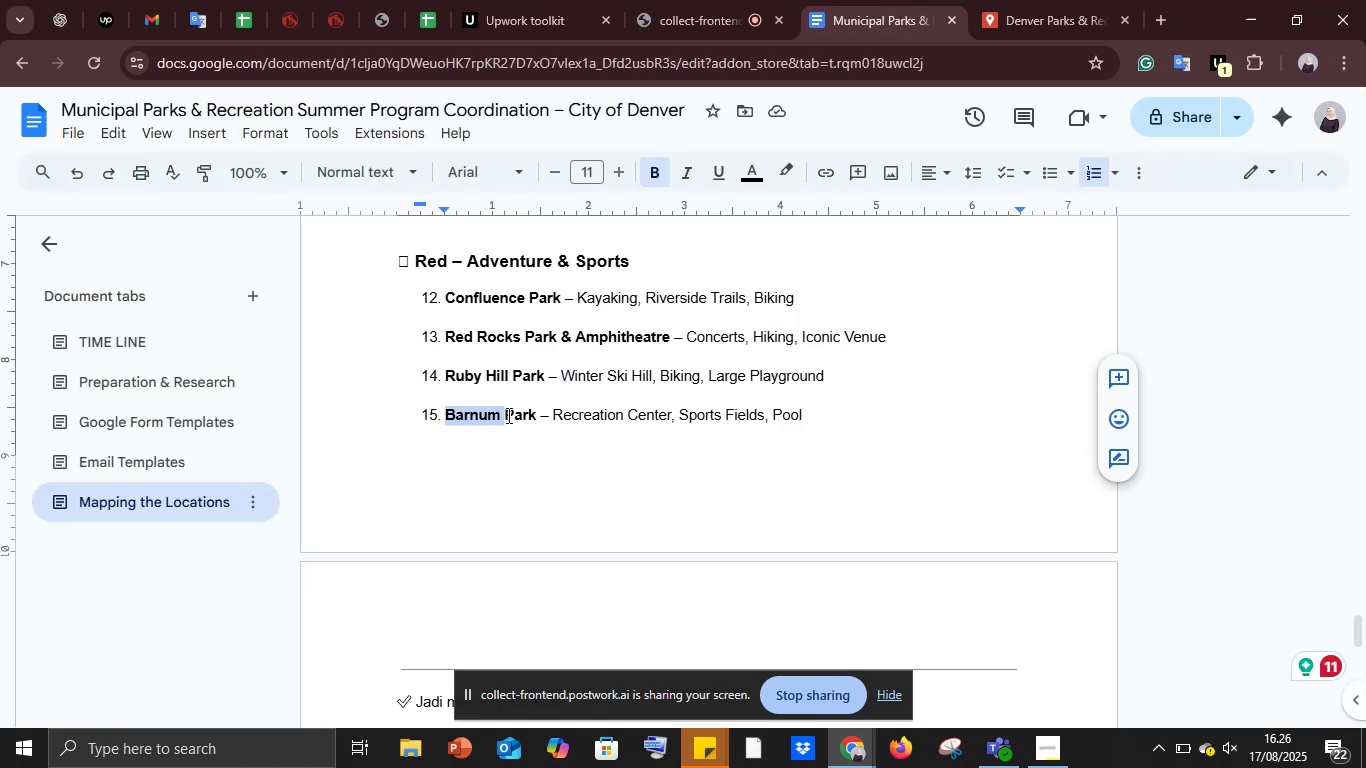 
key(Control+C)
 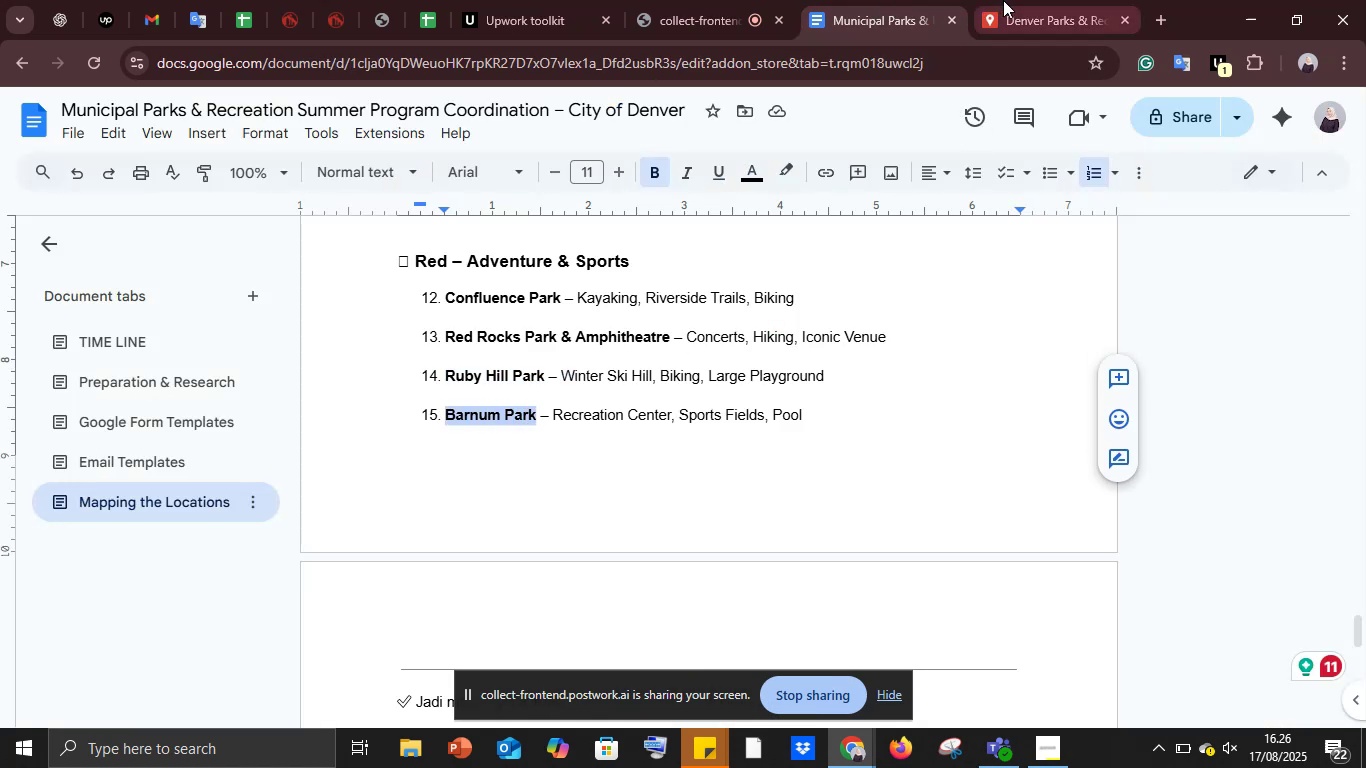 
left_click([1009, 0])
 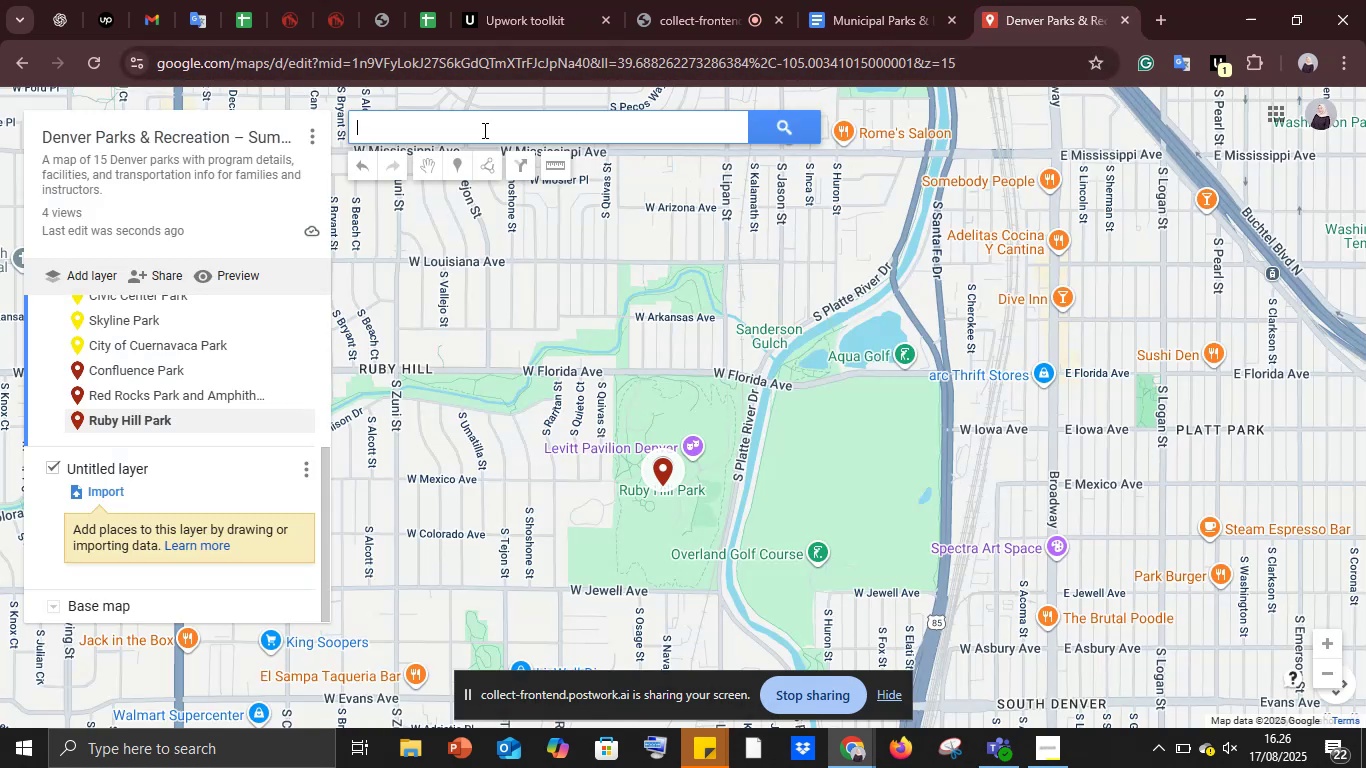 
key(Control+V)
 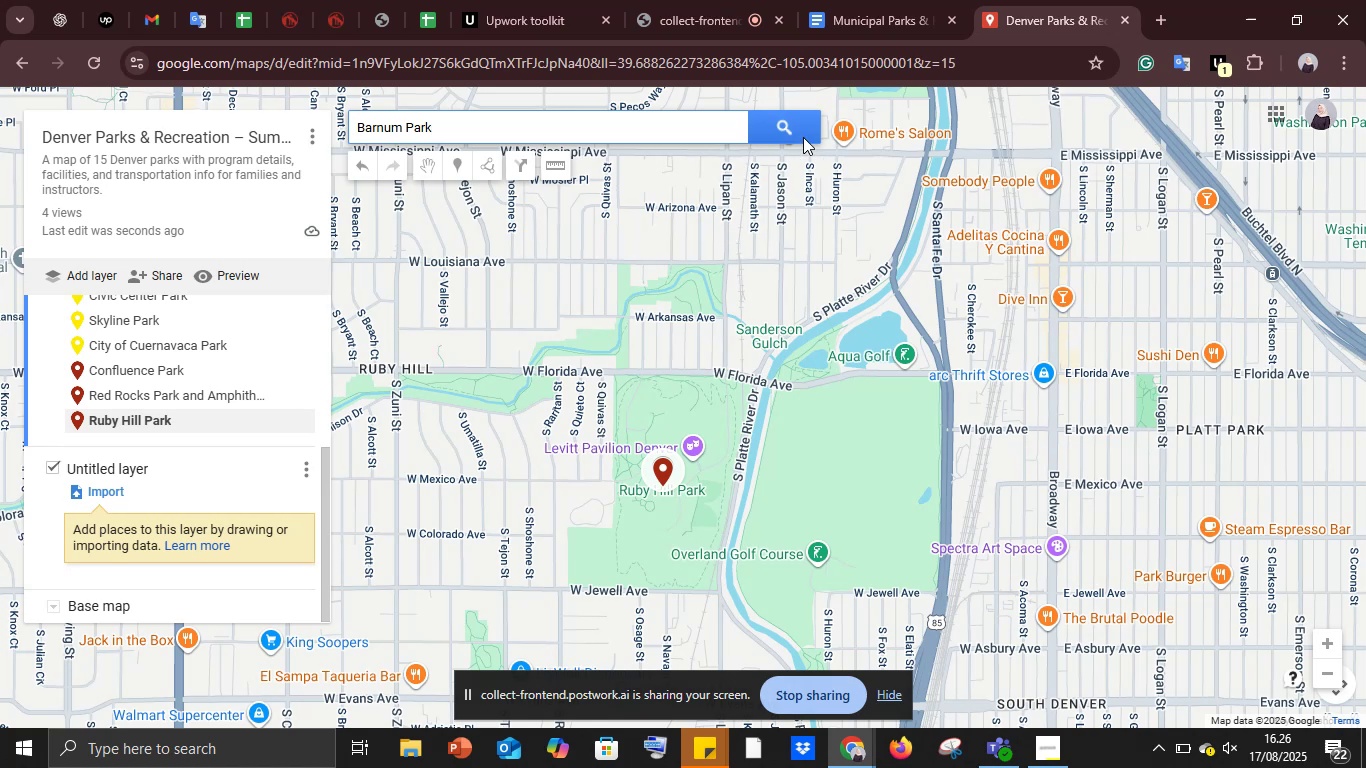 
left_click([780, 127])
 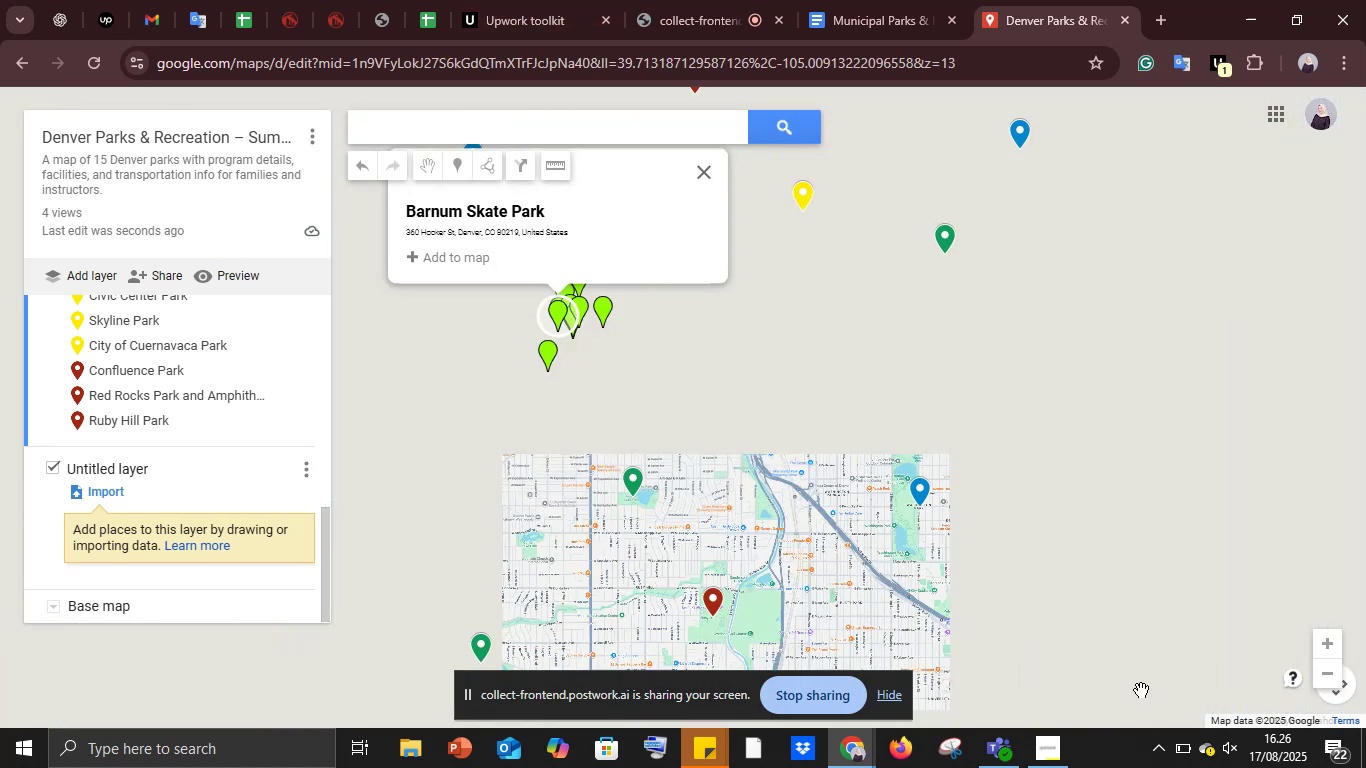 
wait(7.7)
 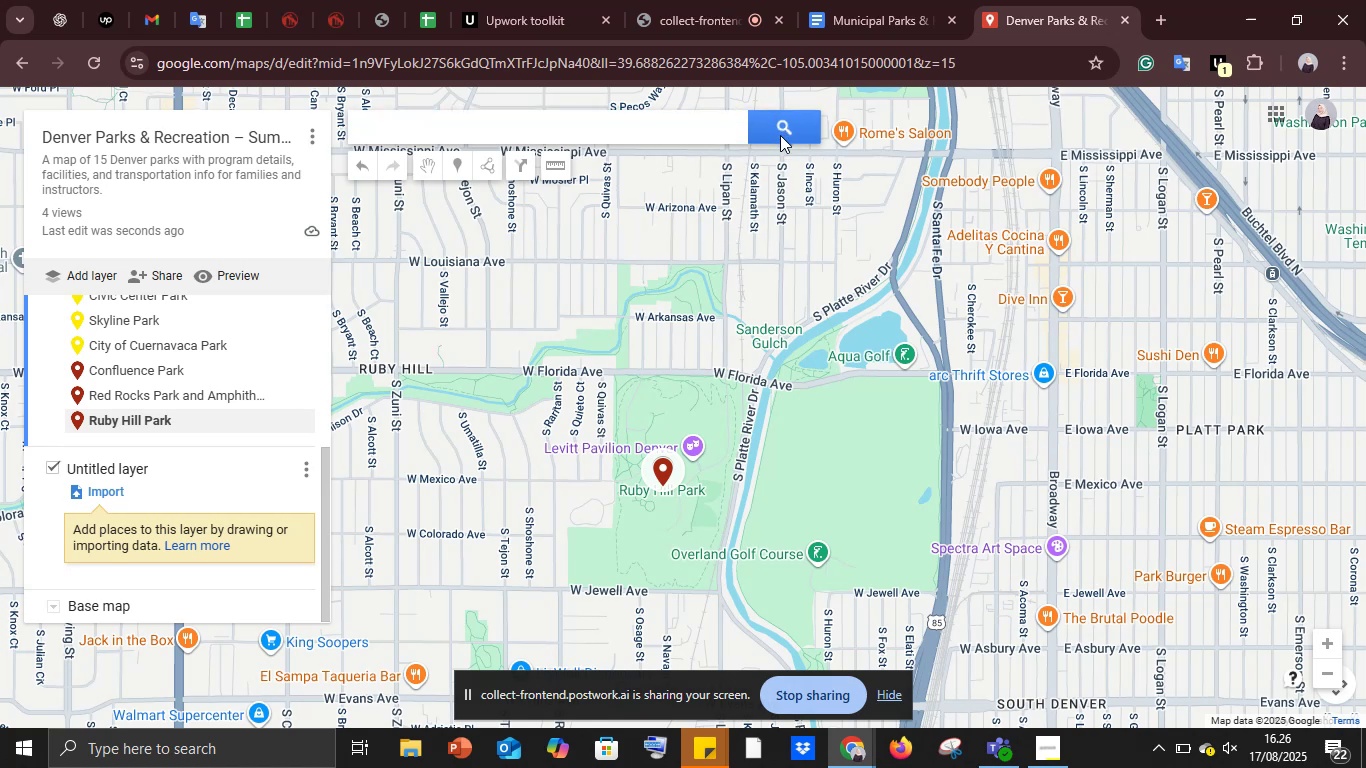 
left_click([527, 133])
 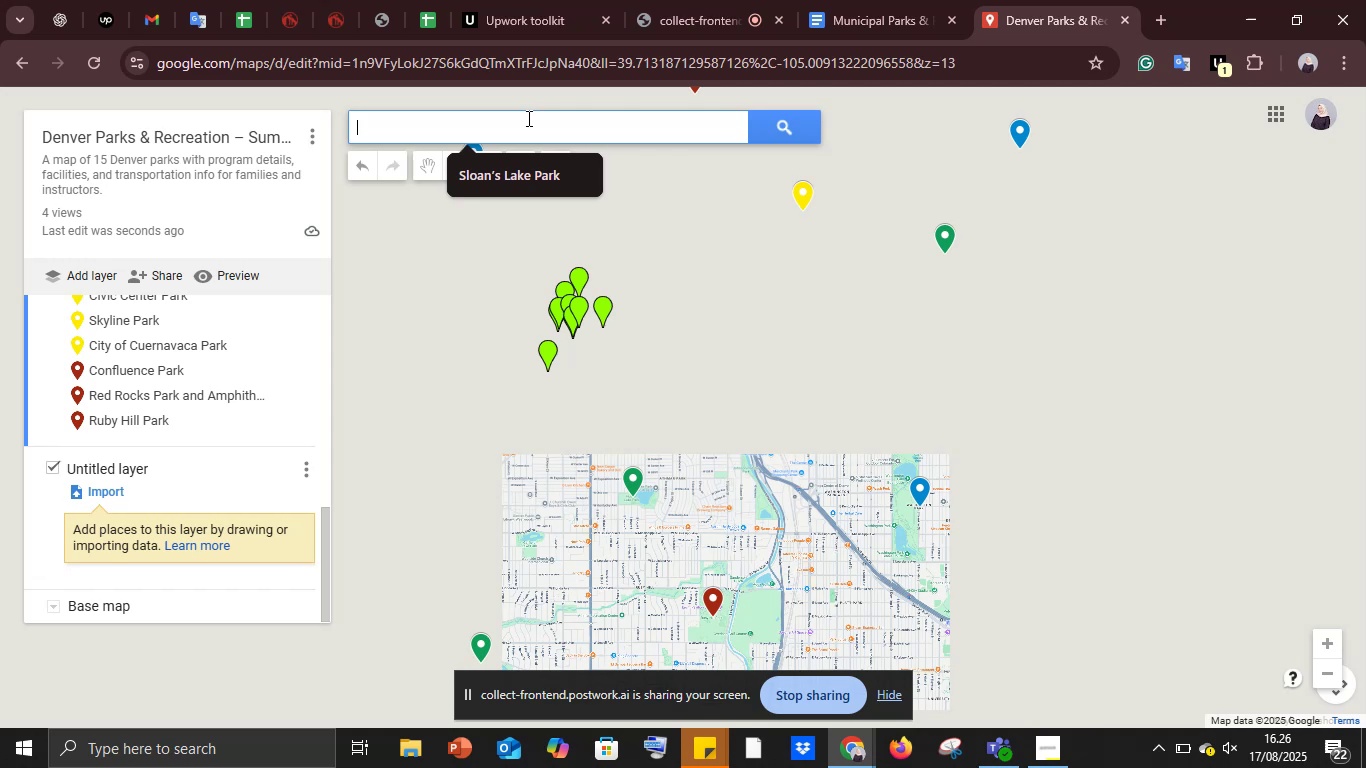 
key(Control+V)
 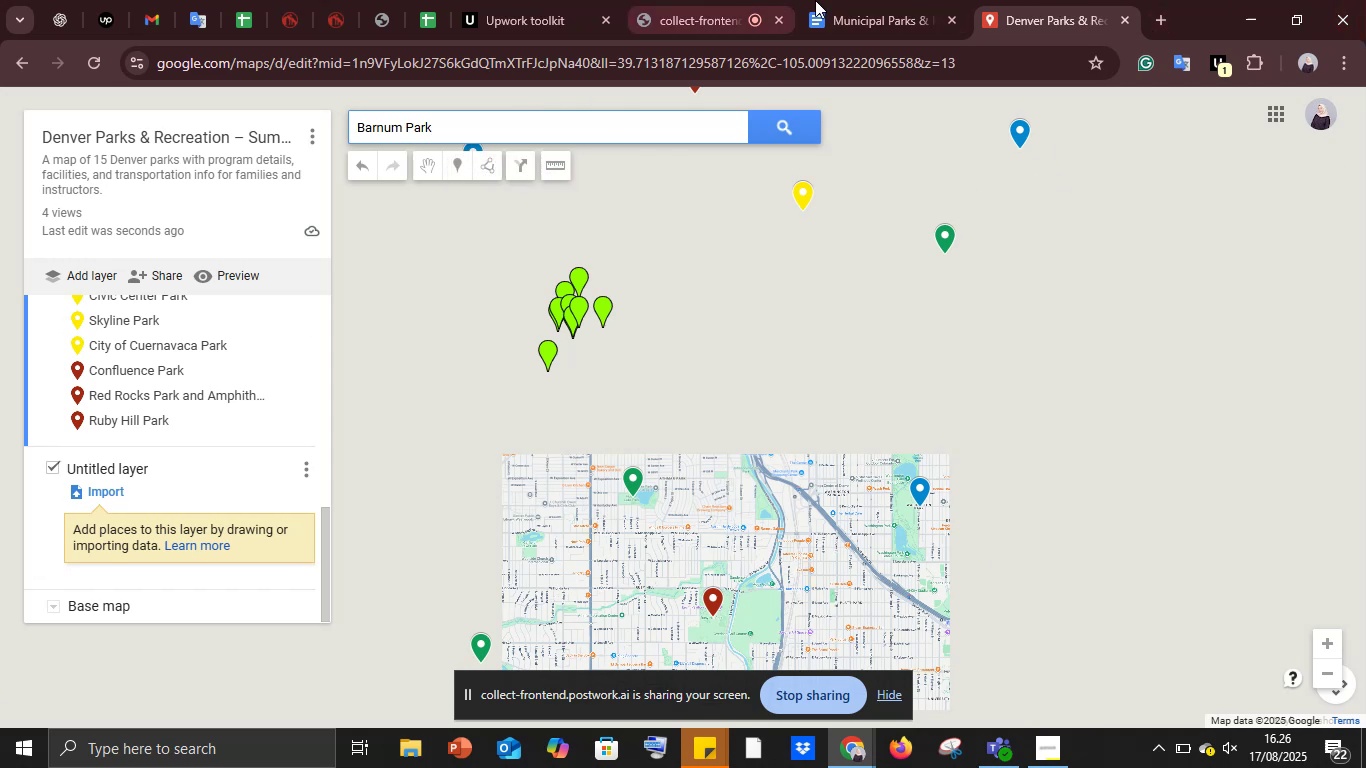 
left_click([895, 0])
 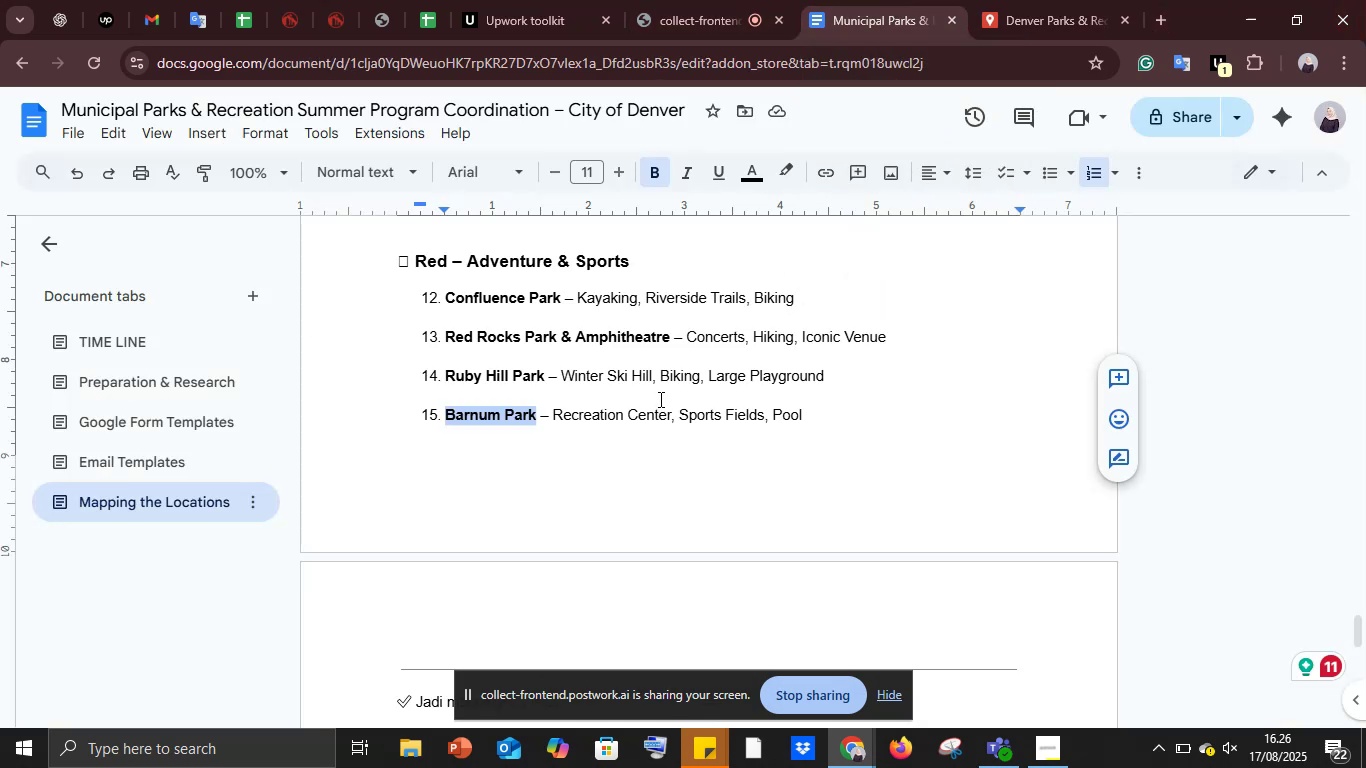 
scroll: coordinate [671, 430], scroll_direction: up, amount: 41.0
 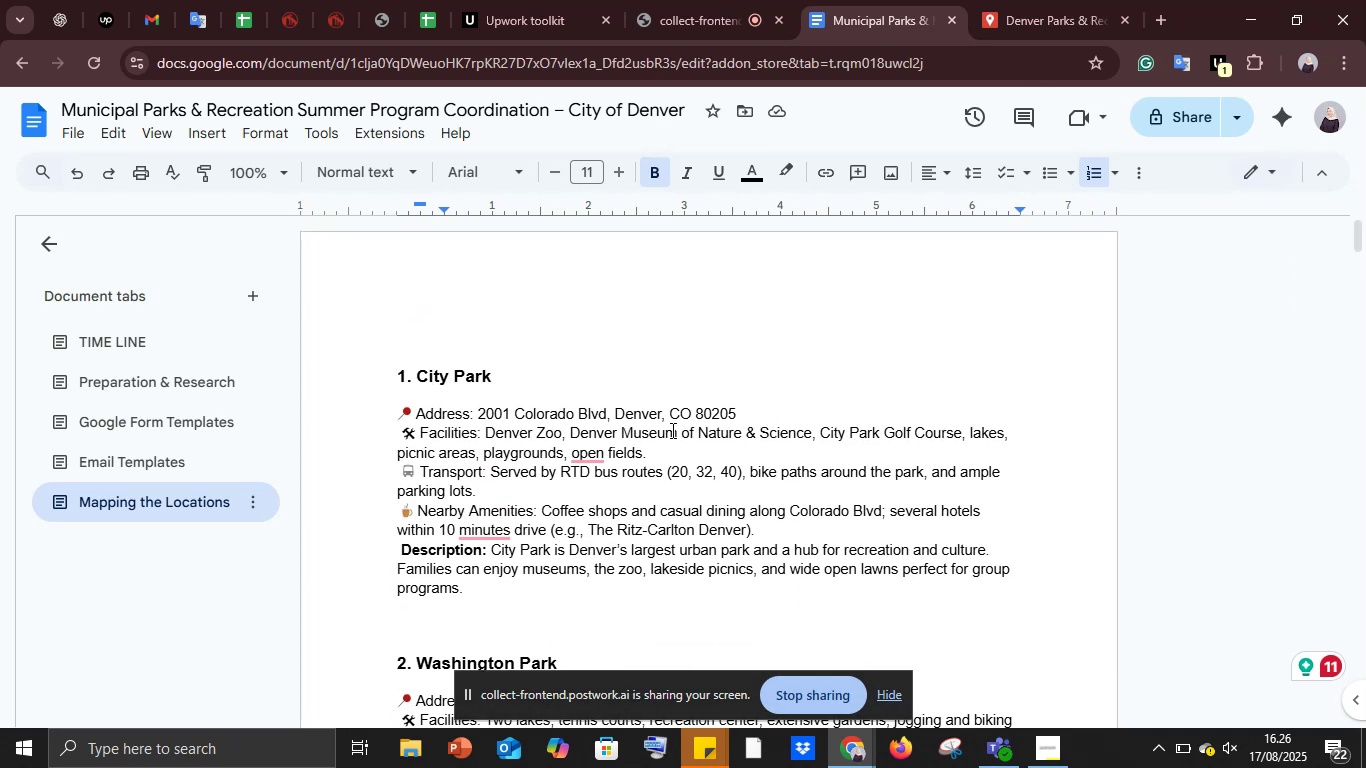 
scroll: coordinate [671, 416], scroll_direction: down, amount: 12.0
 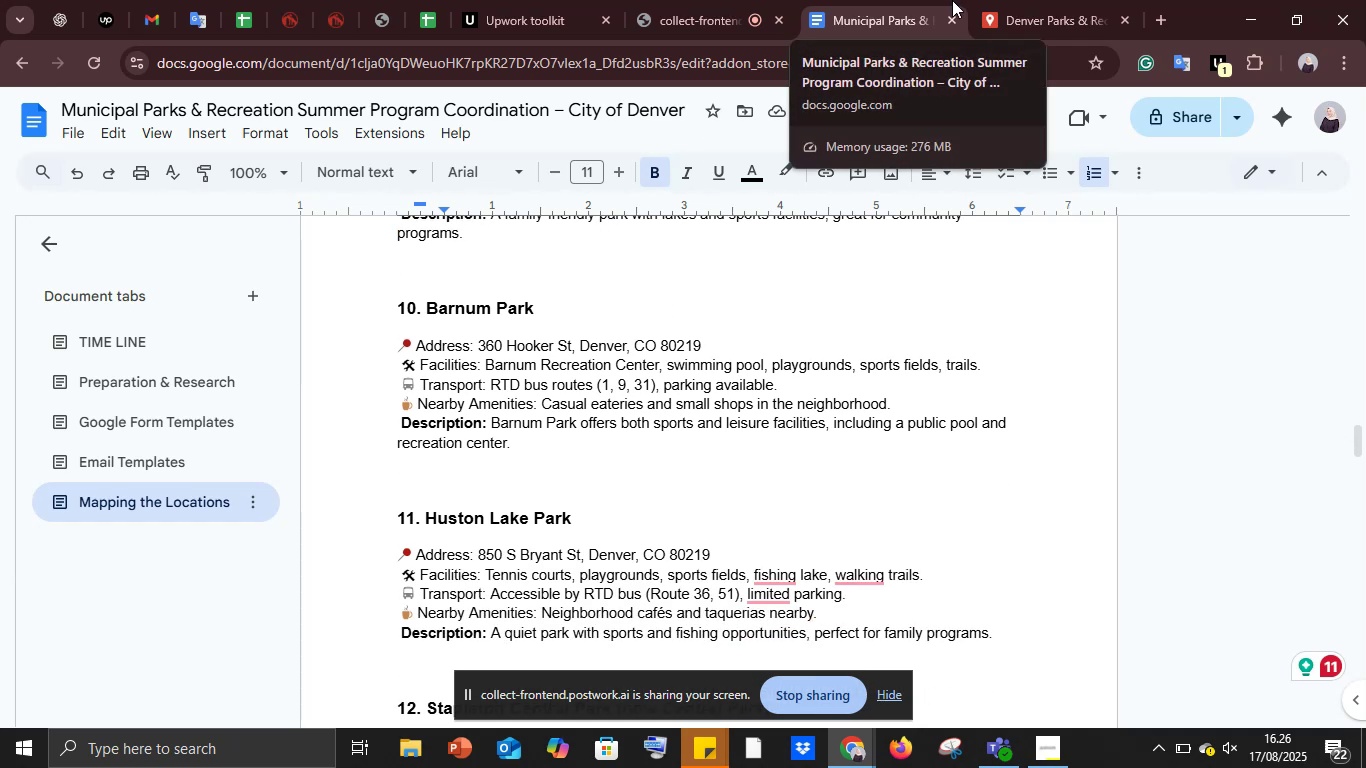 
wait(6.94)
 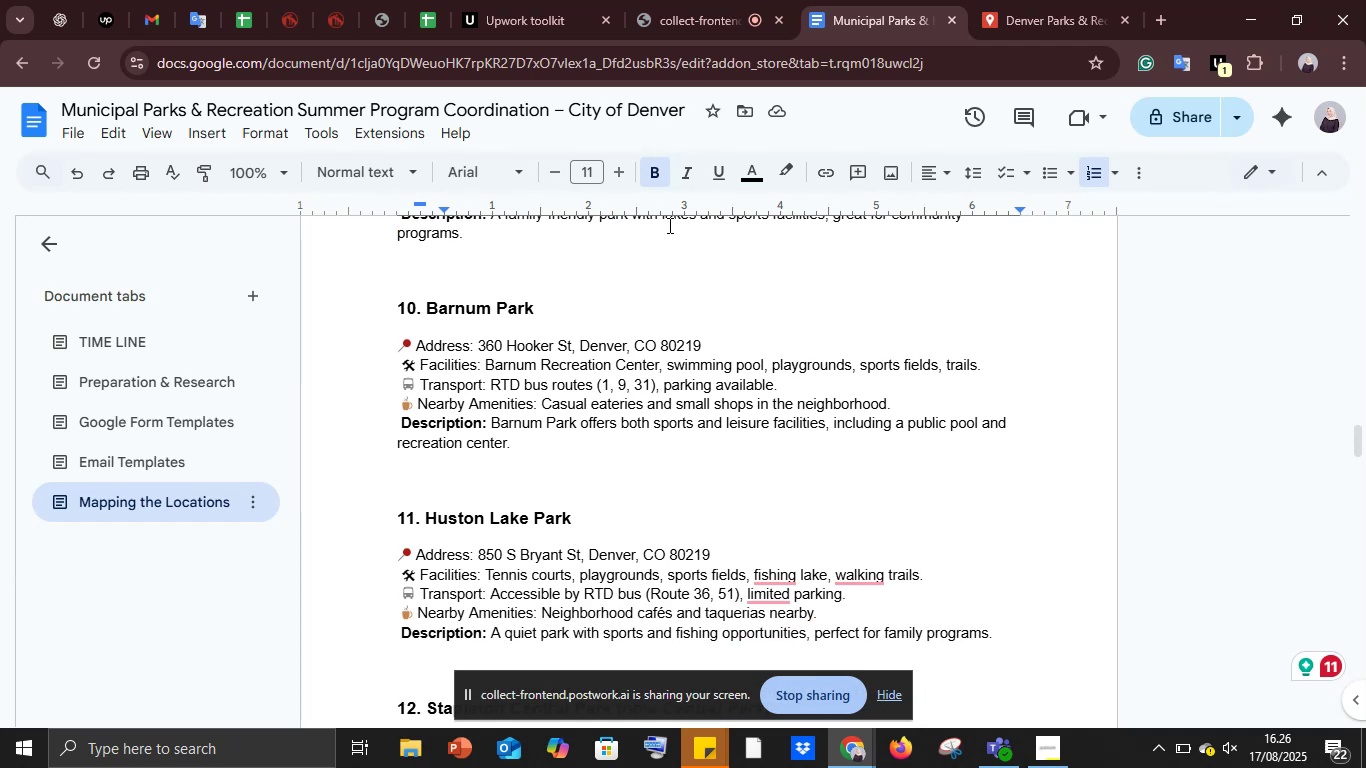 
left_click([933, 0])
 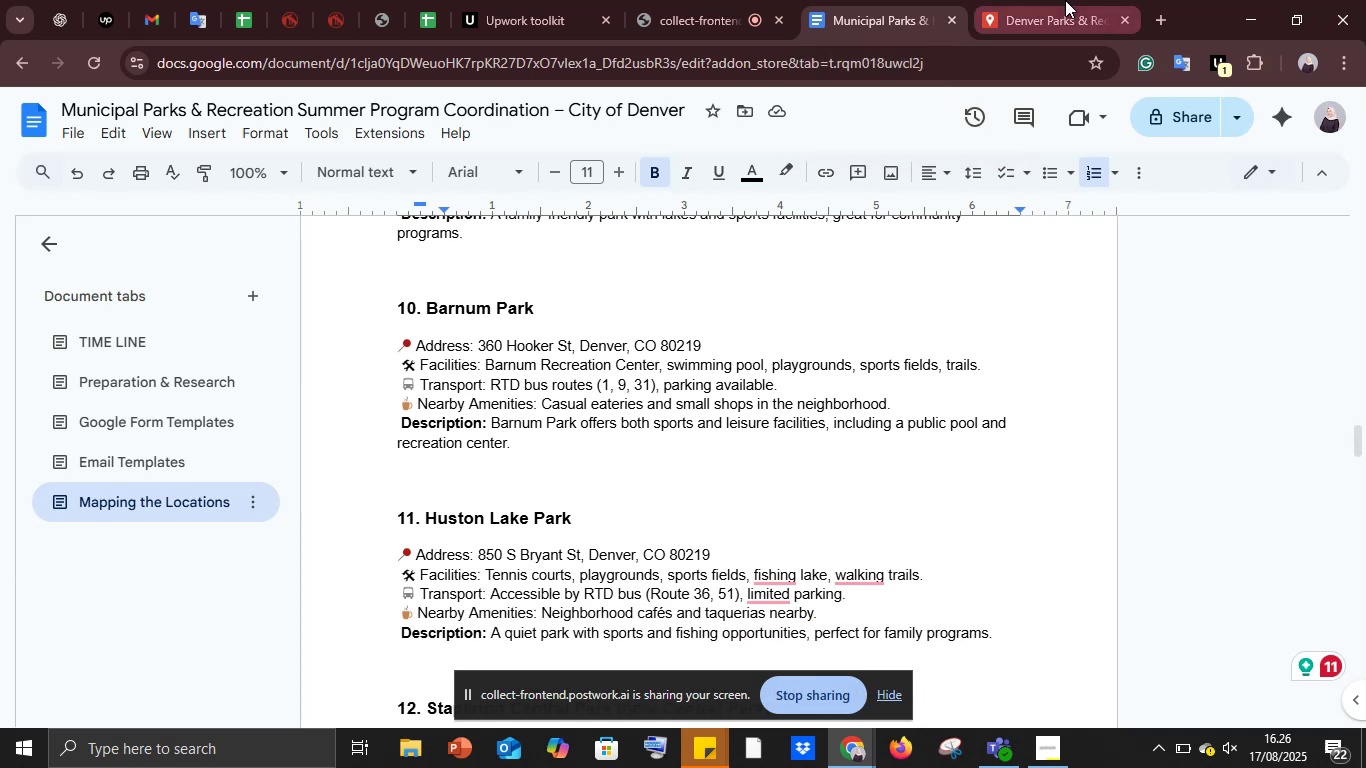 
left_click([1065, 0])
 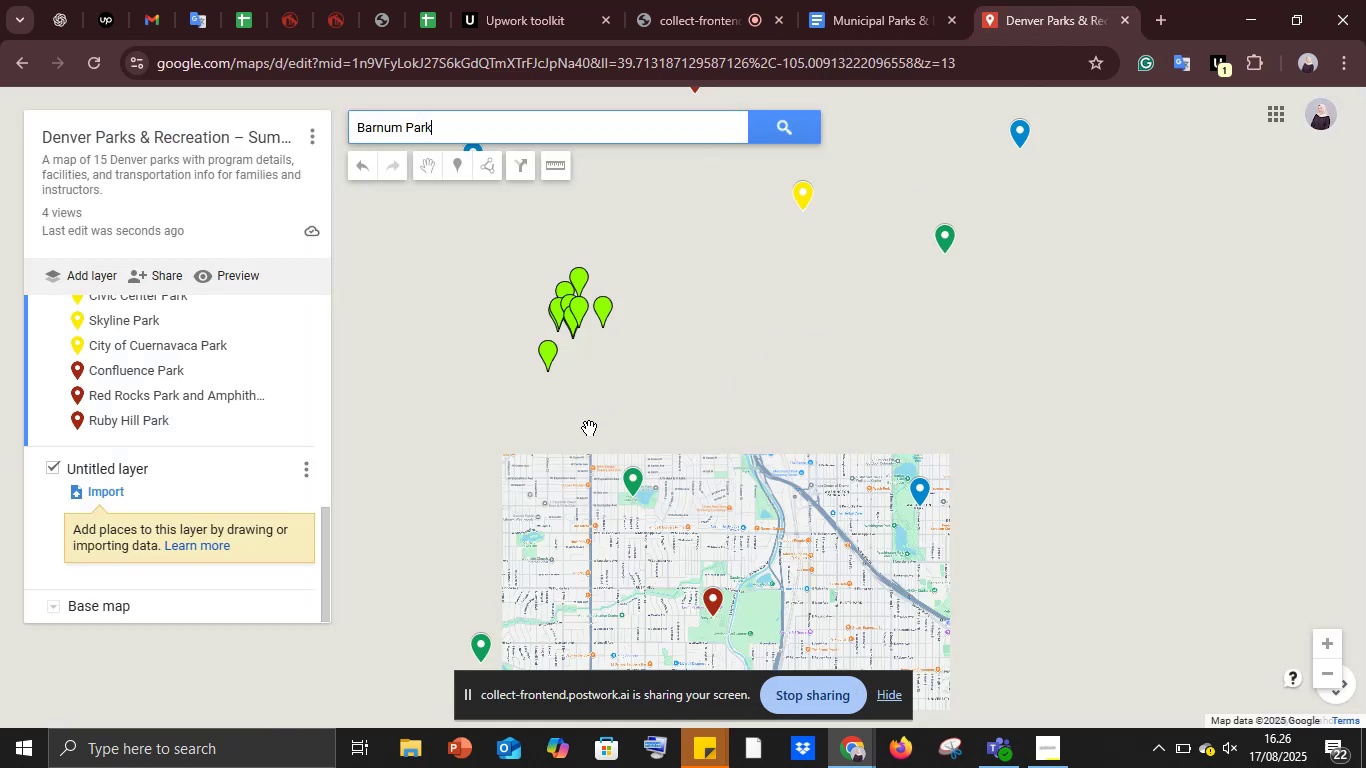 
scroll: coordinate [589, 429], scroll_direction: up, amount: 4.0
 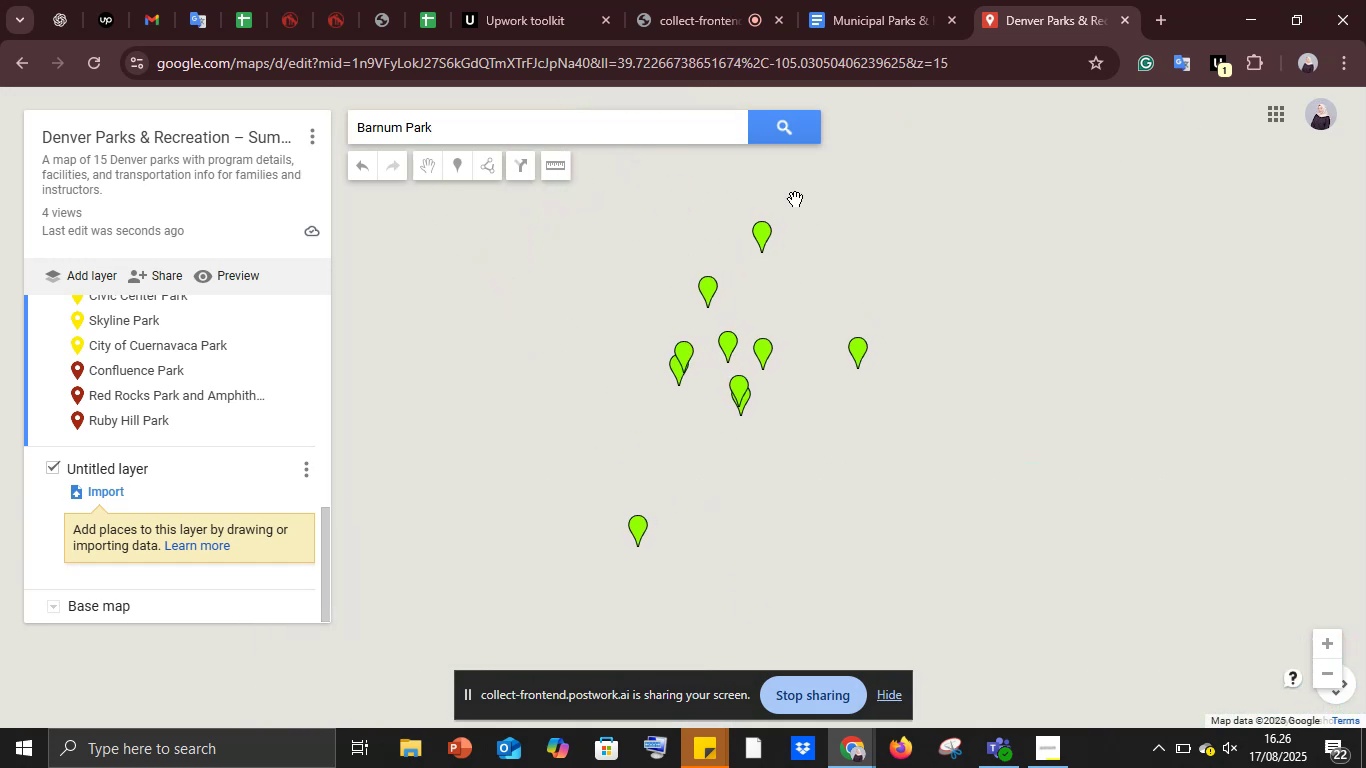 
wait(5.46)
 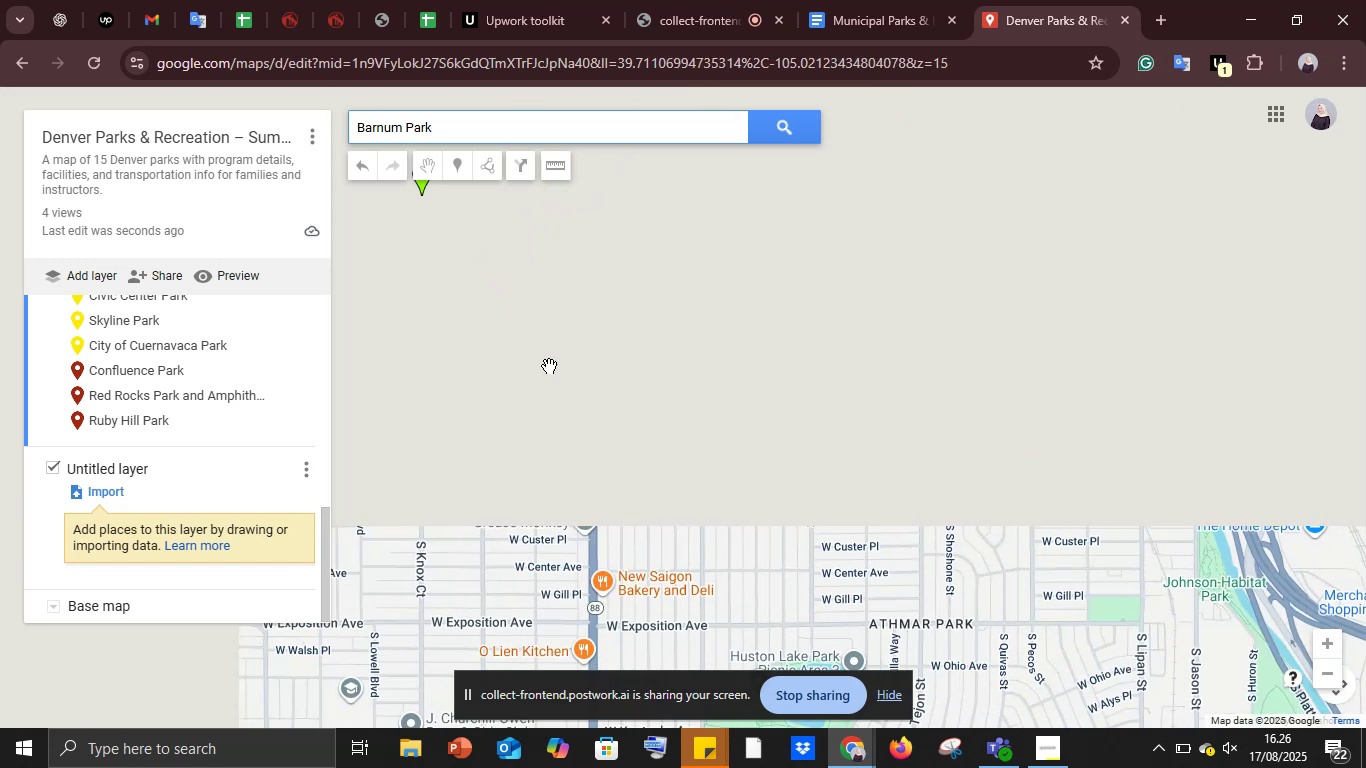 
left_click([783, 122])
 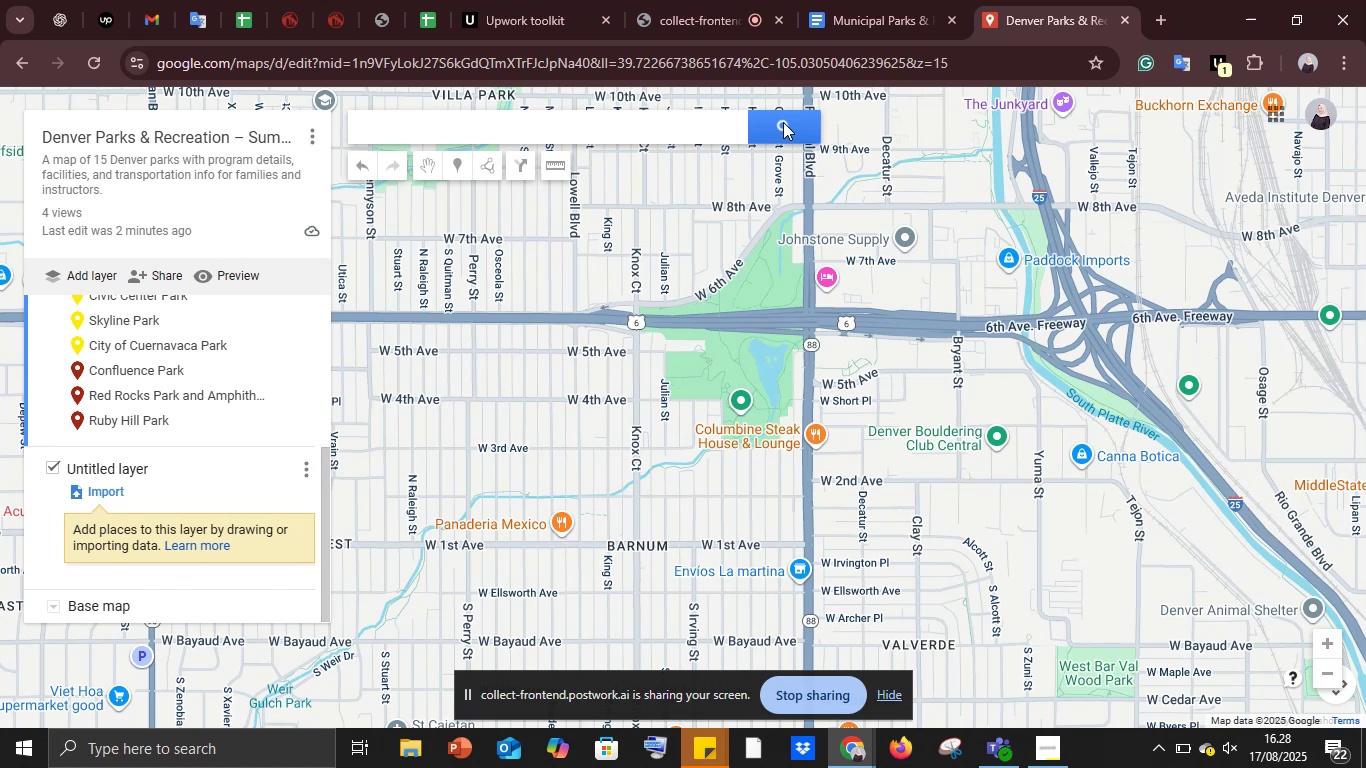 
wait(72.41)
 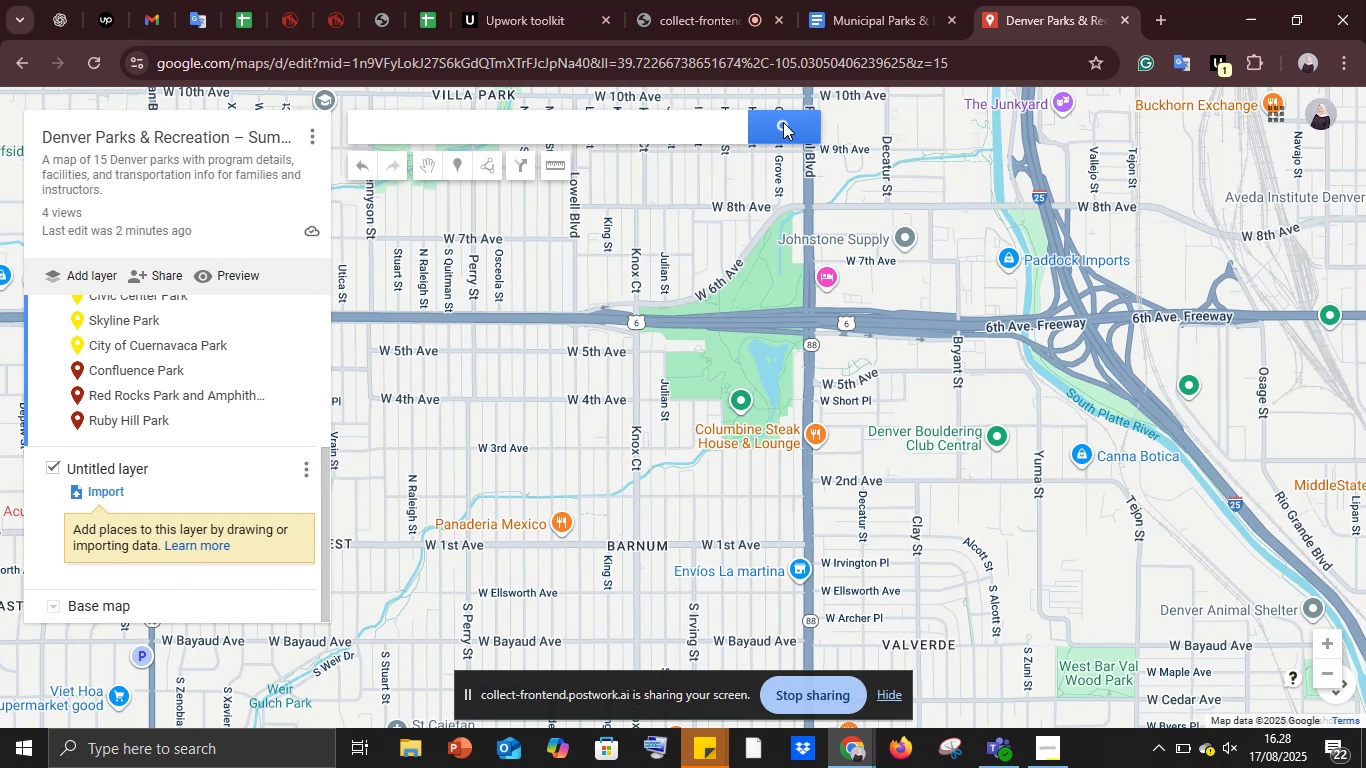 
left_click([402, 115])
 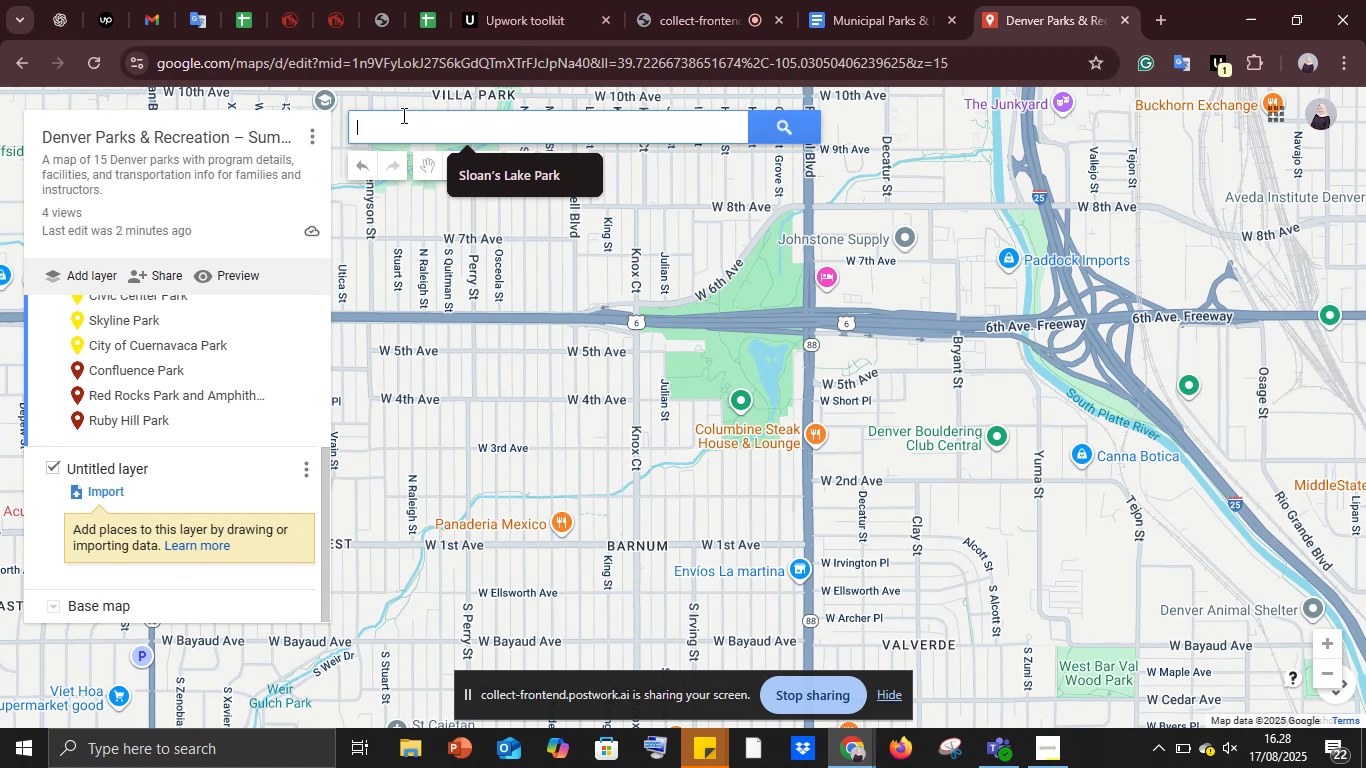 
key(Control+V)
 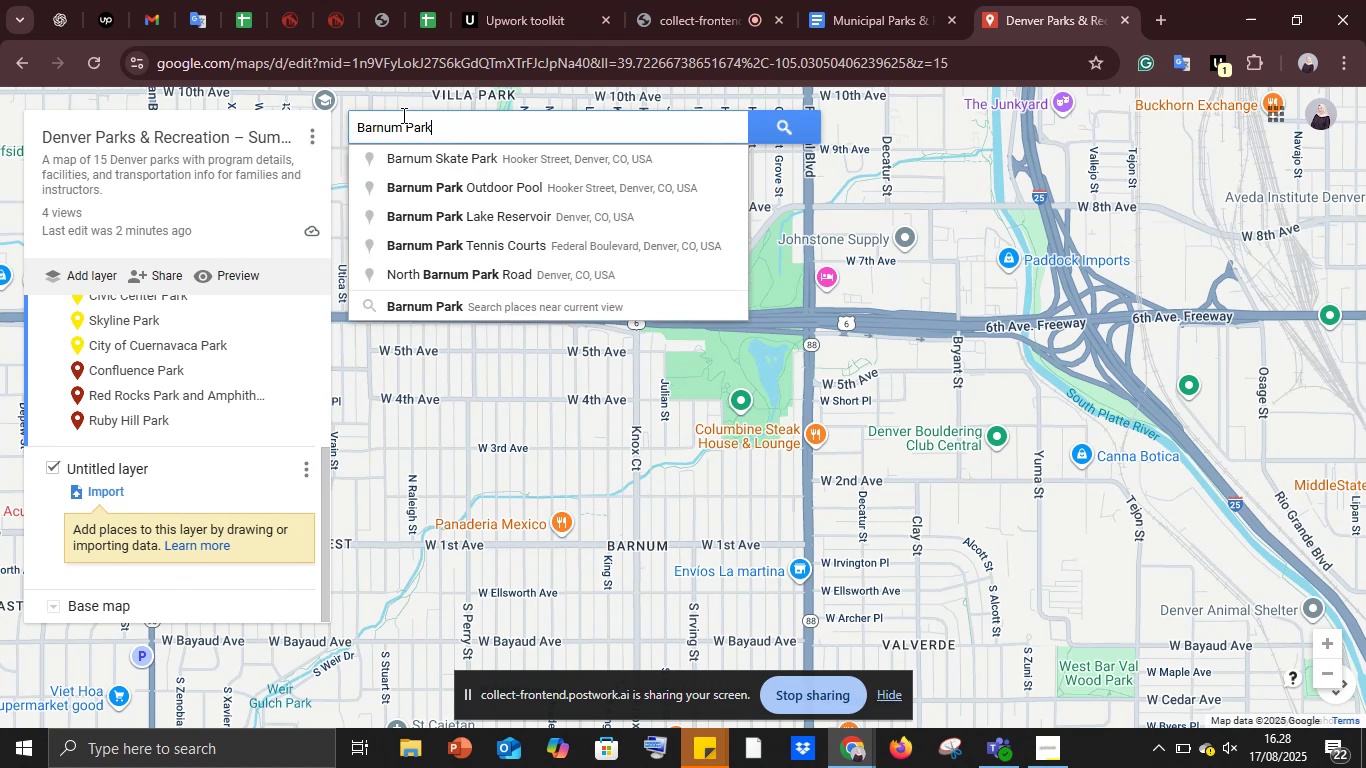 
wait(7.66)
 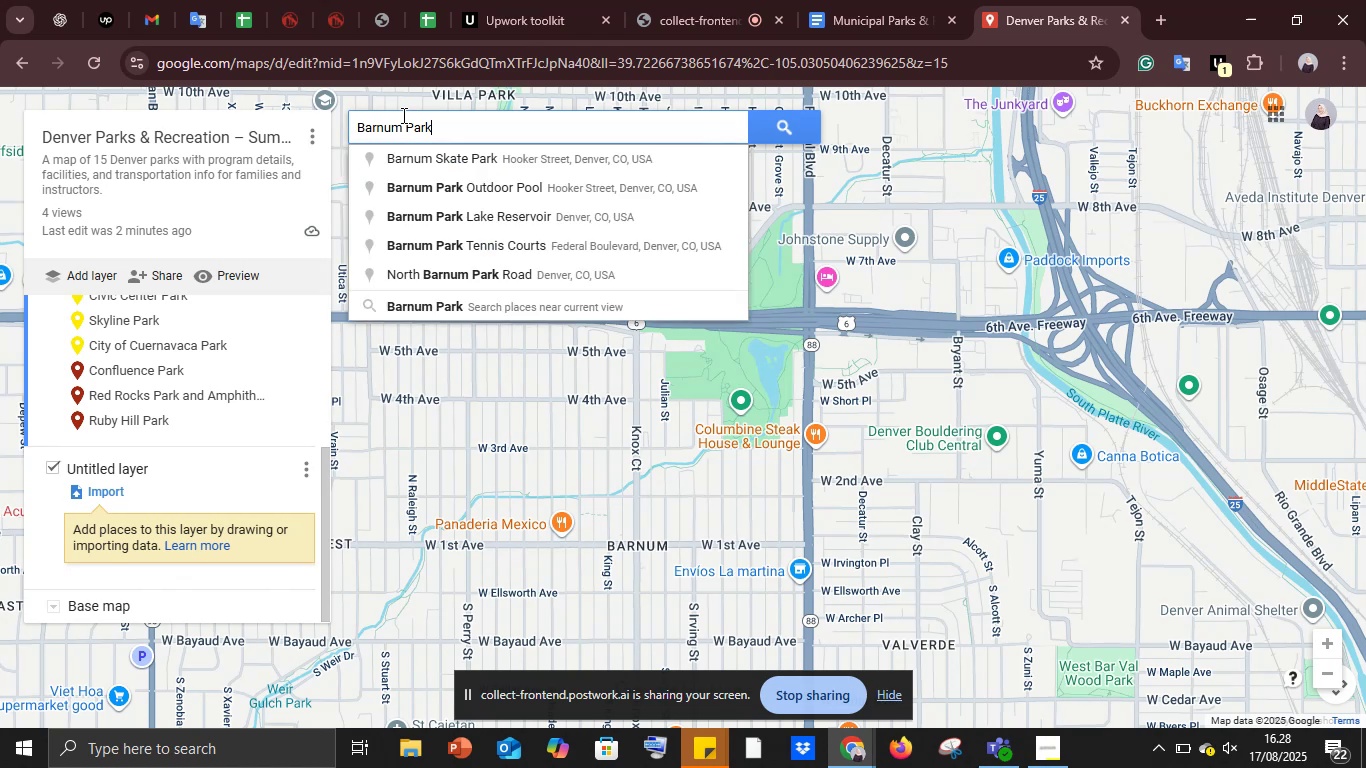 
mouse_move([690, -11])
 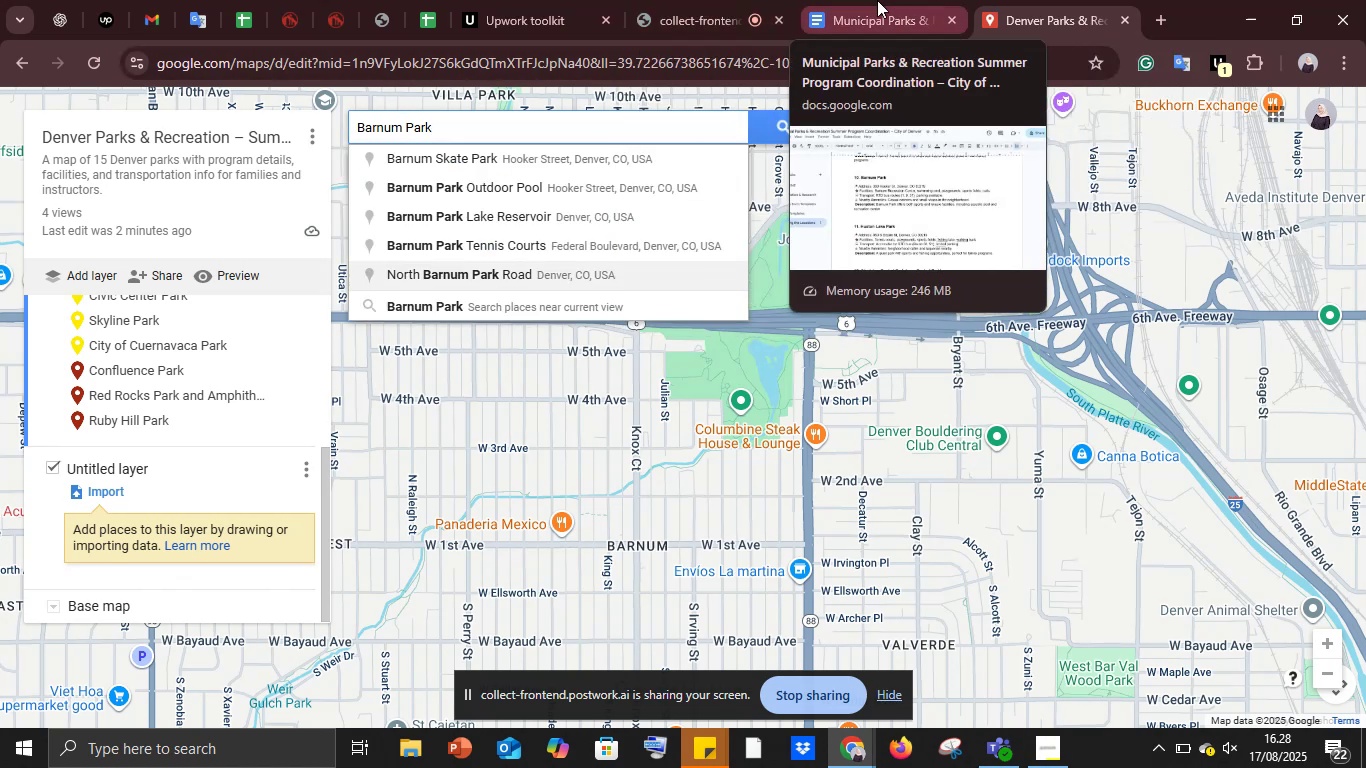 
left_click([877, 0])
 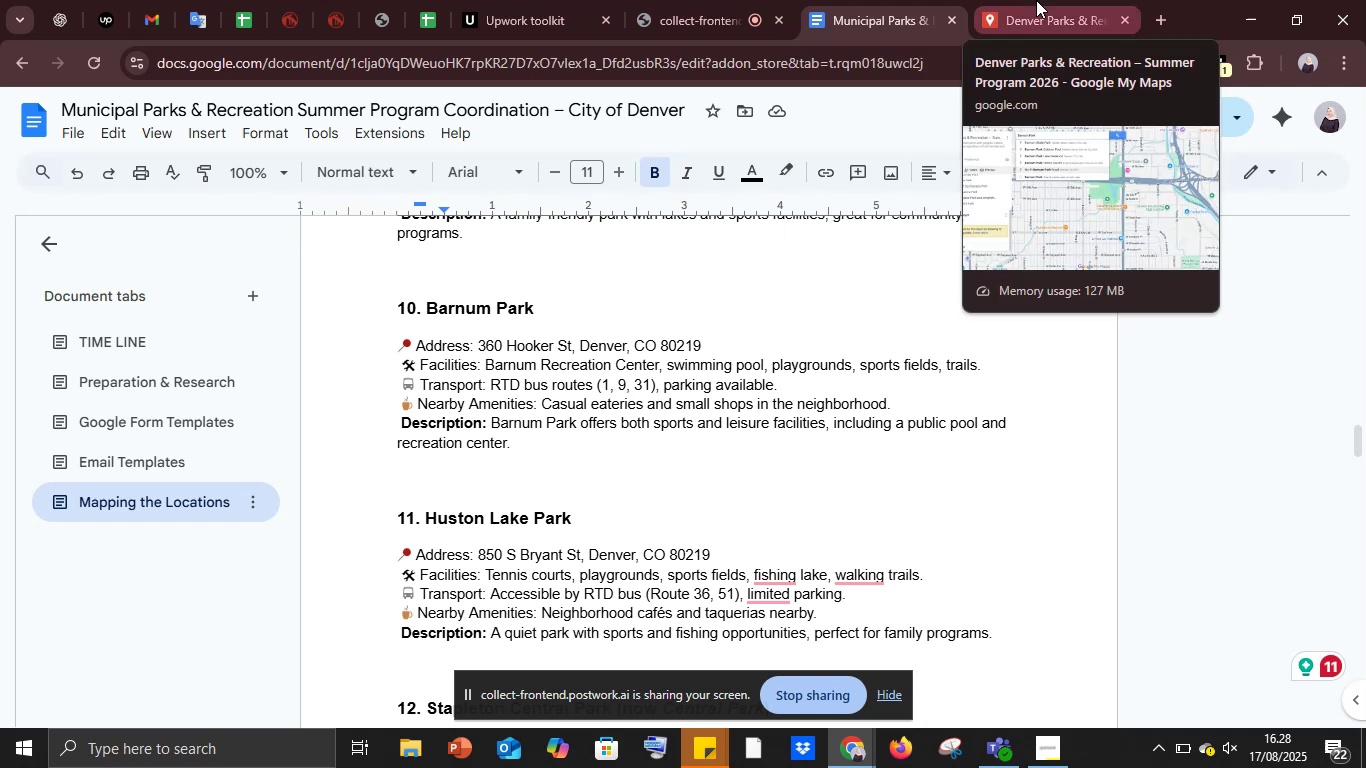 
left_click([1036, 0])
 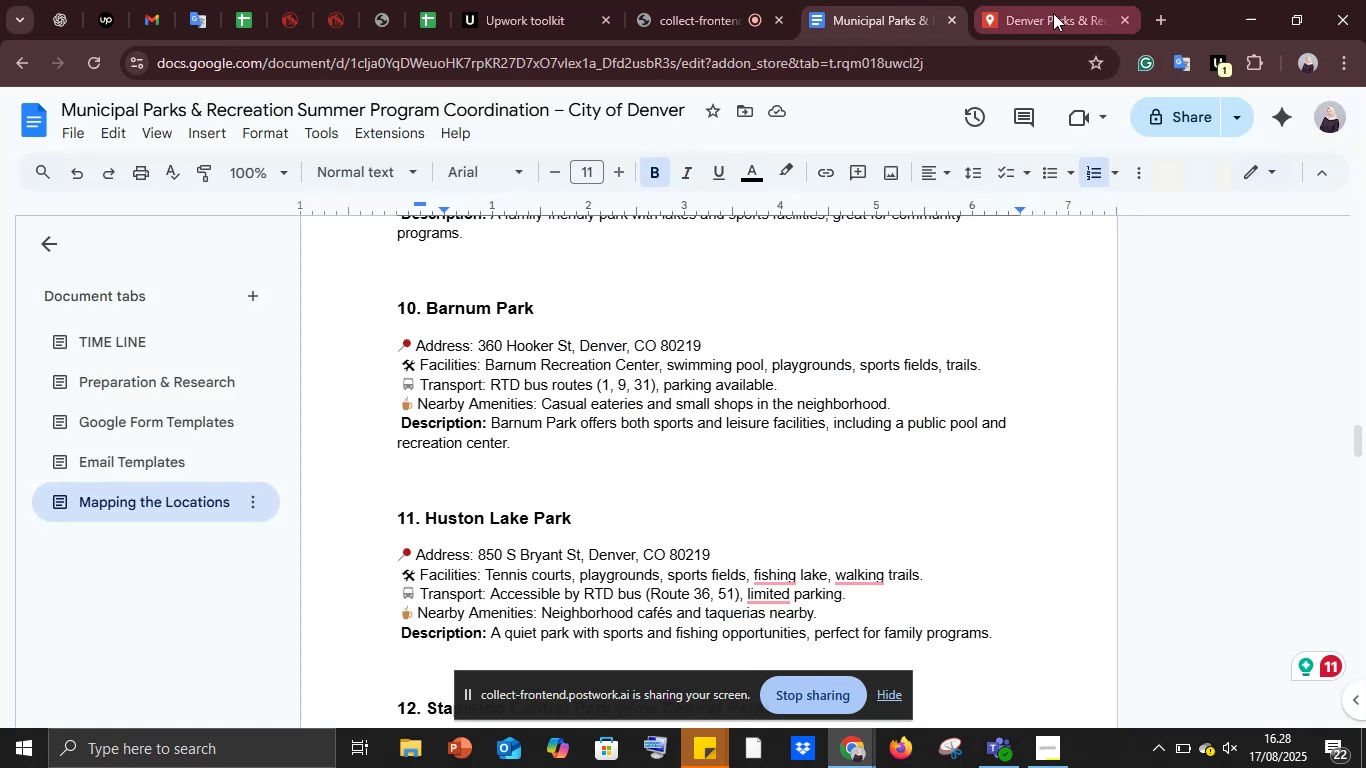 
left_click([1053, 13])
 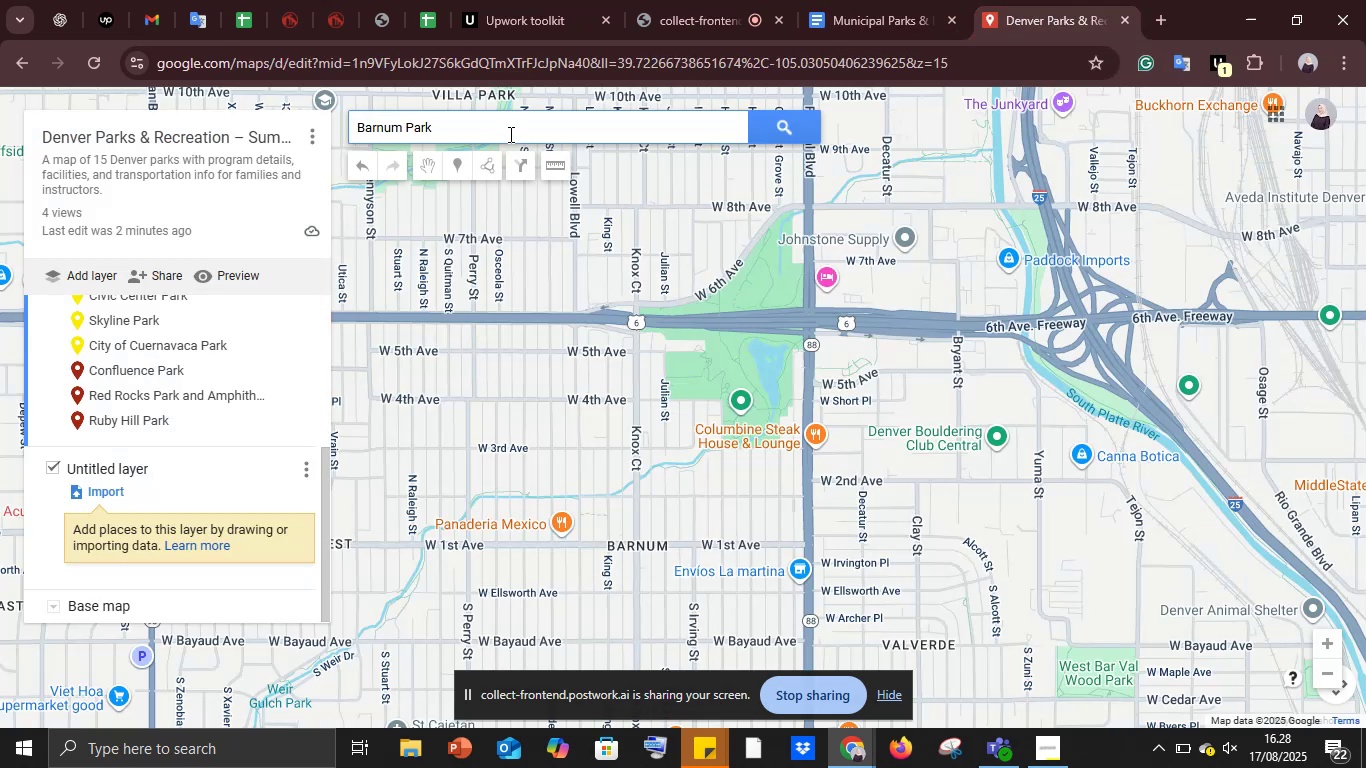 
left_click([509, 133])
 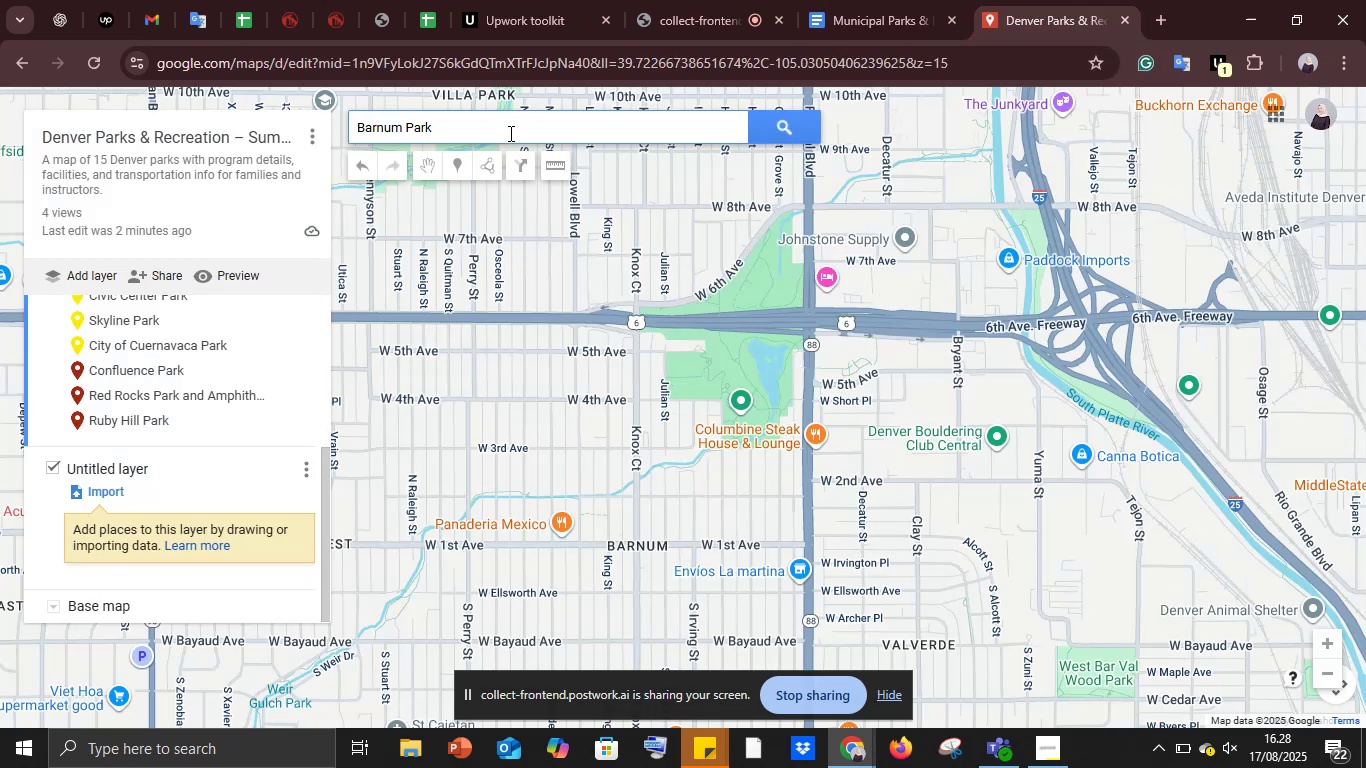 
key(Control+A)
 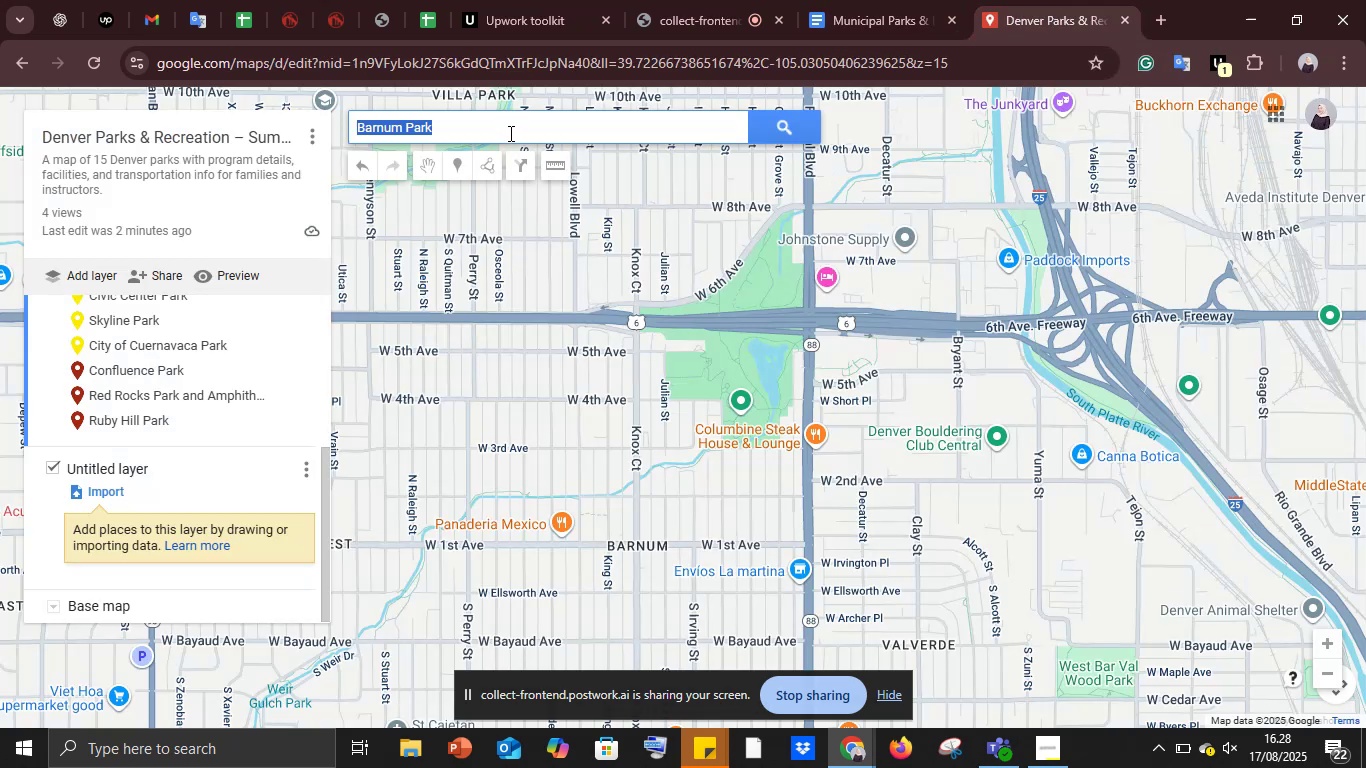 
key(Control+V)
 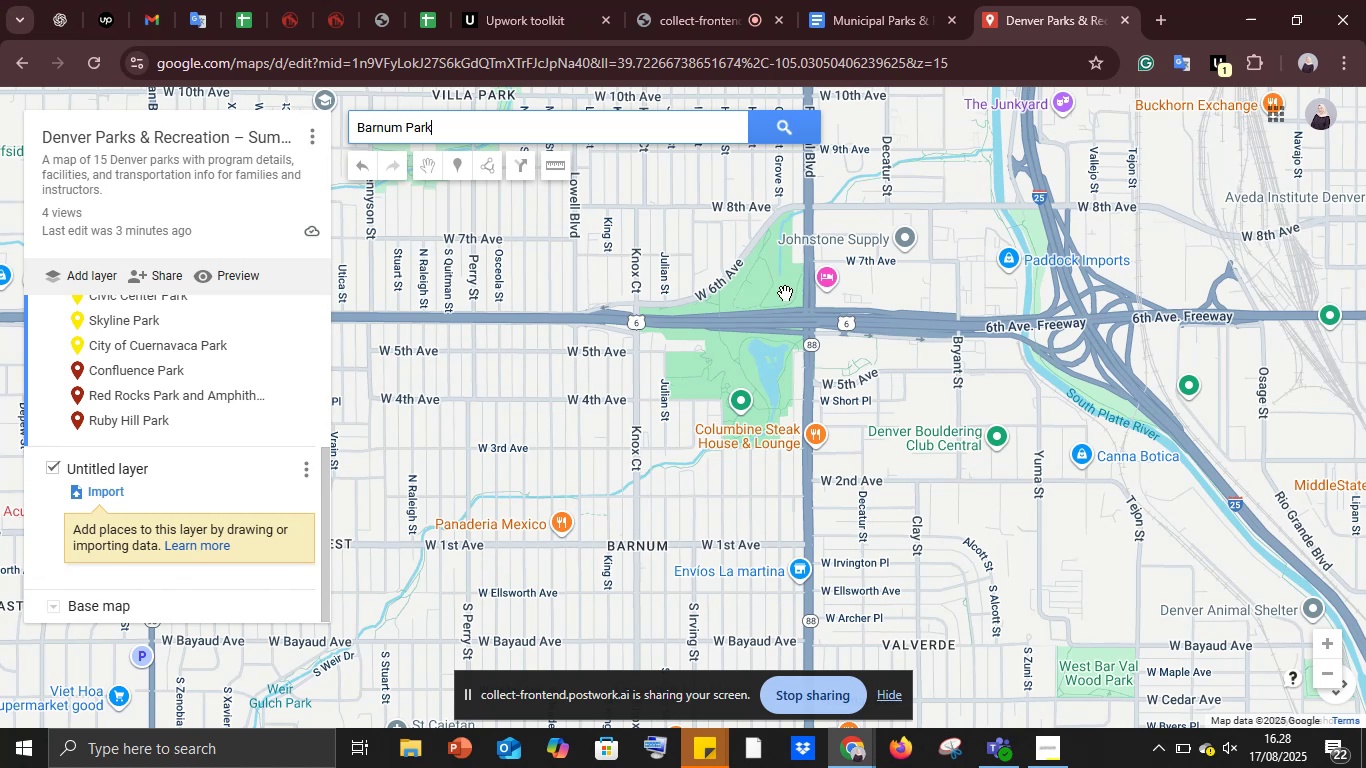 
left_click([793, 121])
 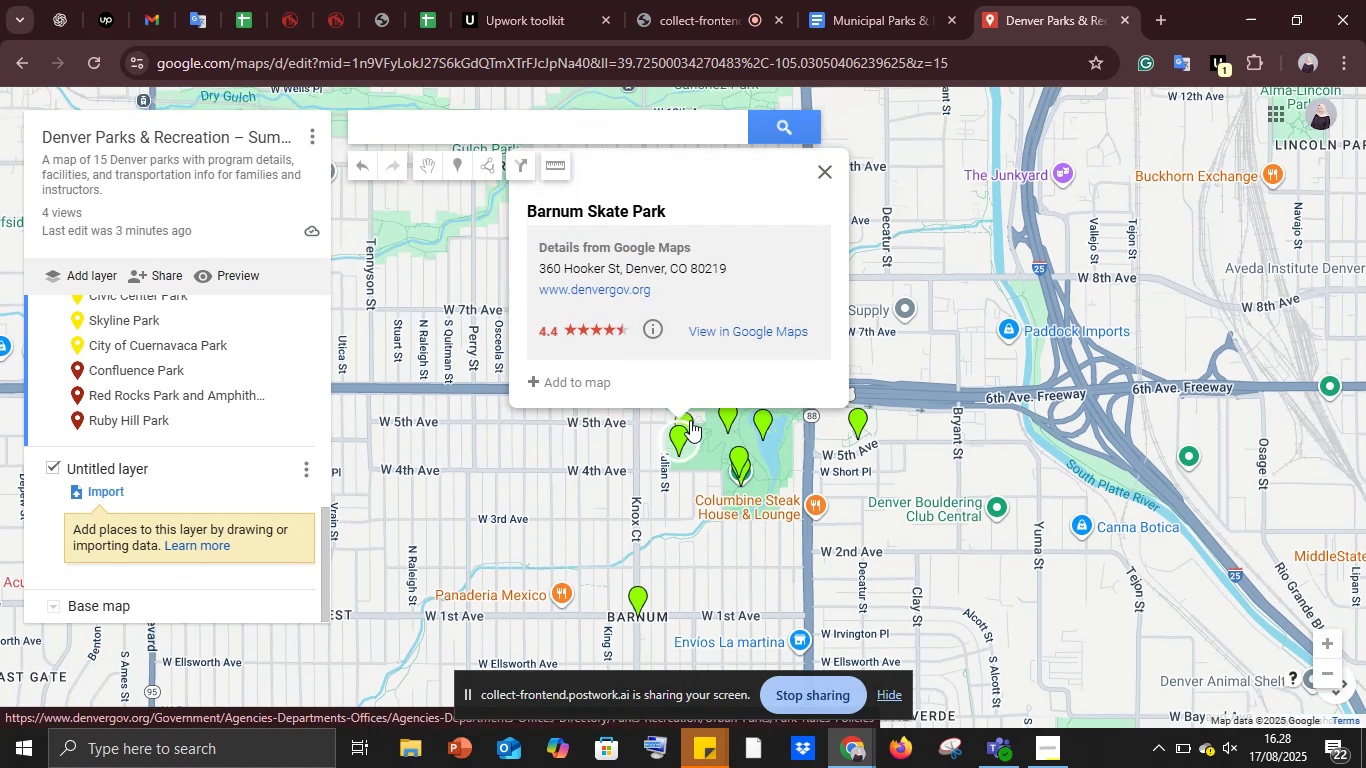 
wait(5.44)
 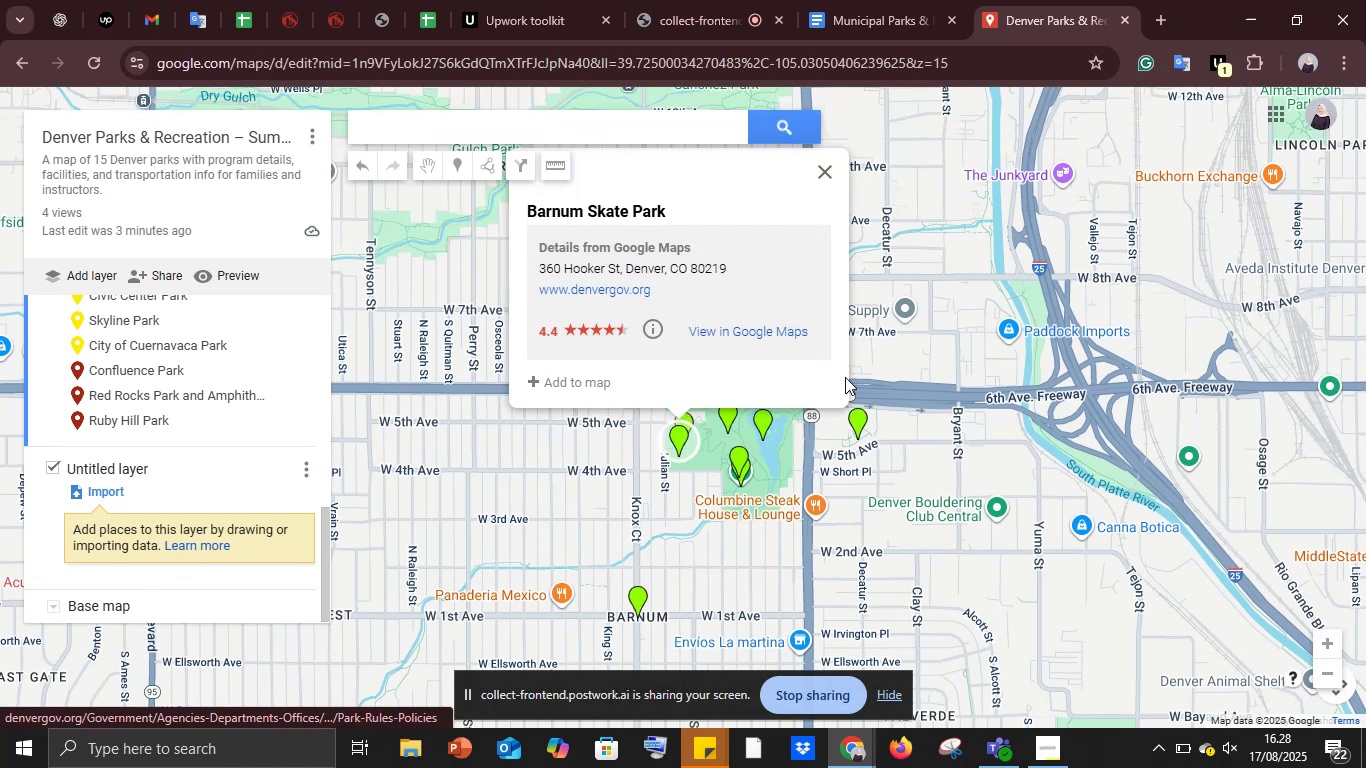 
left_click([742, 457])
 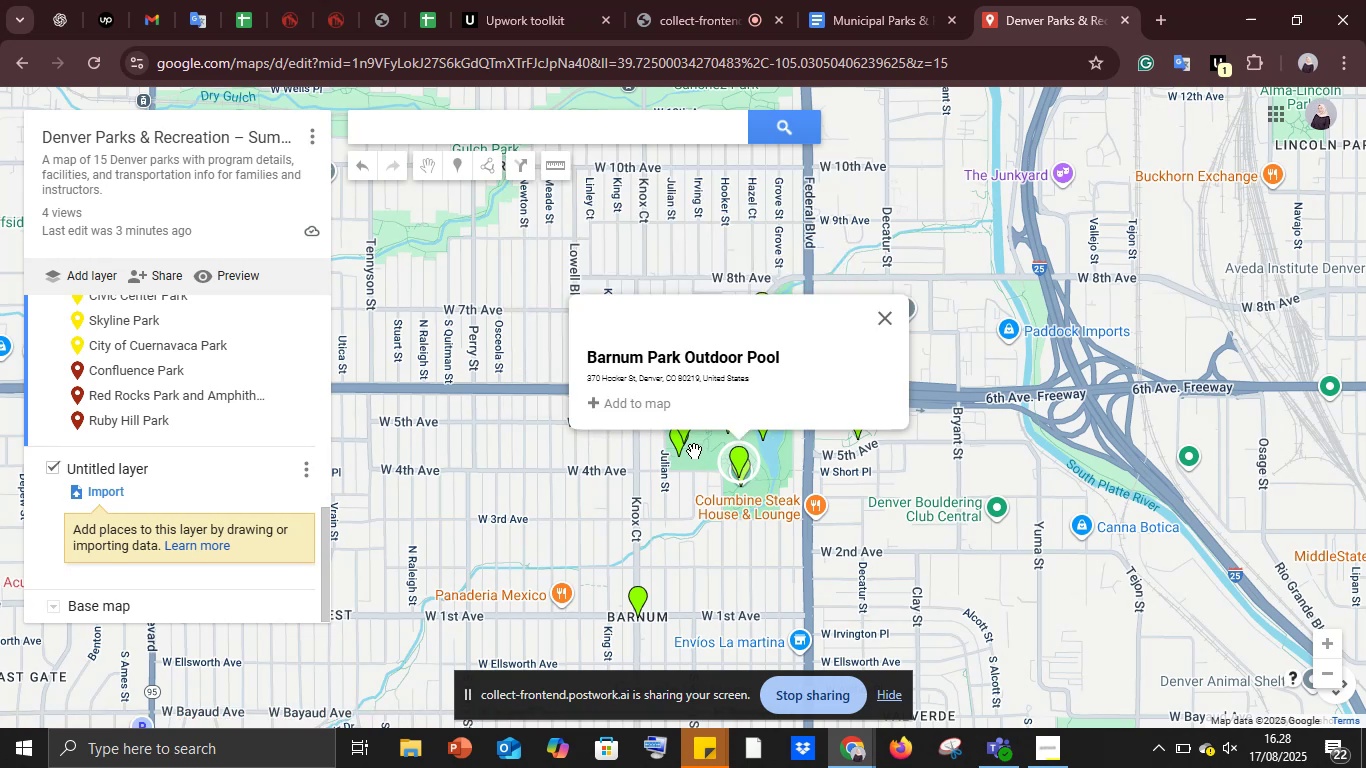 
left_click([686, 437])
 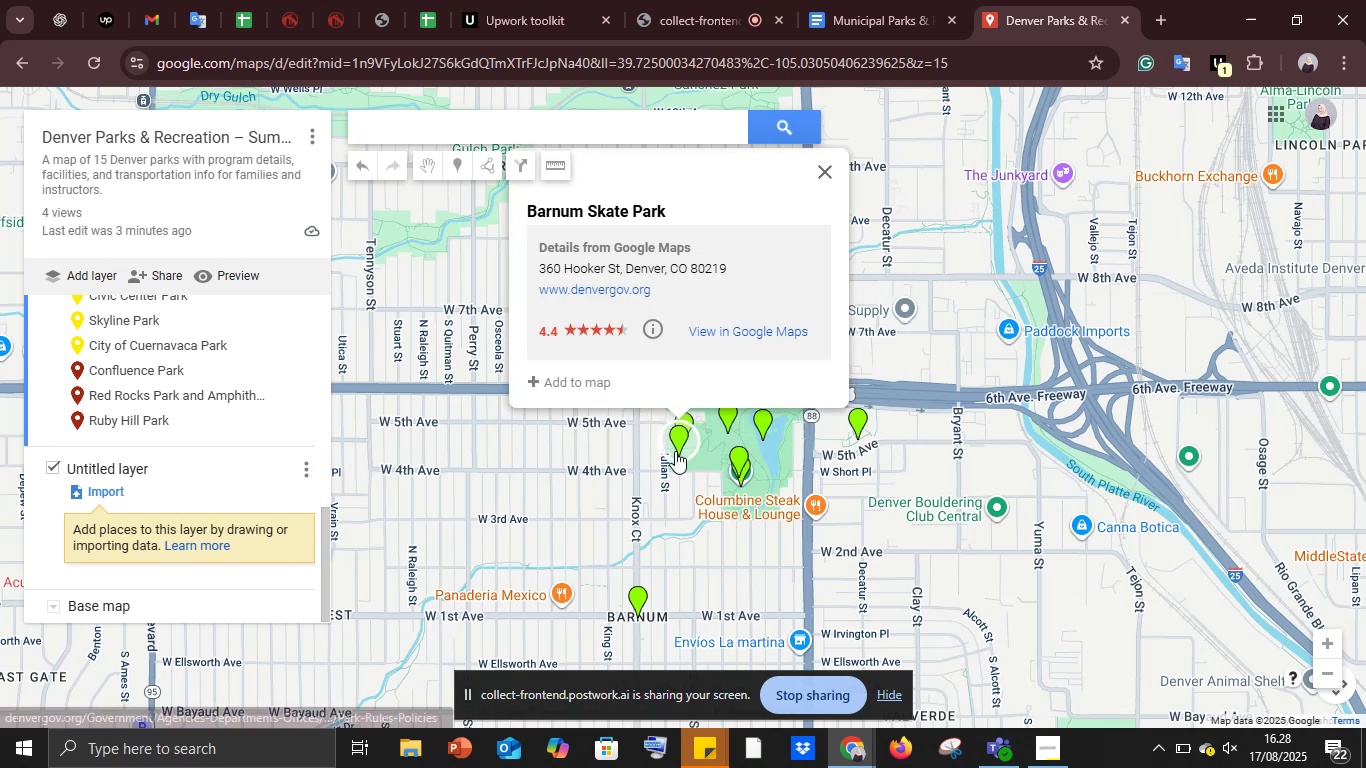 
left_click([570, 383])
 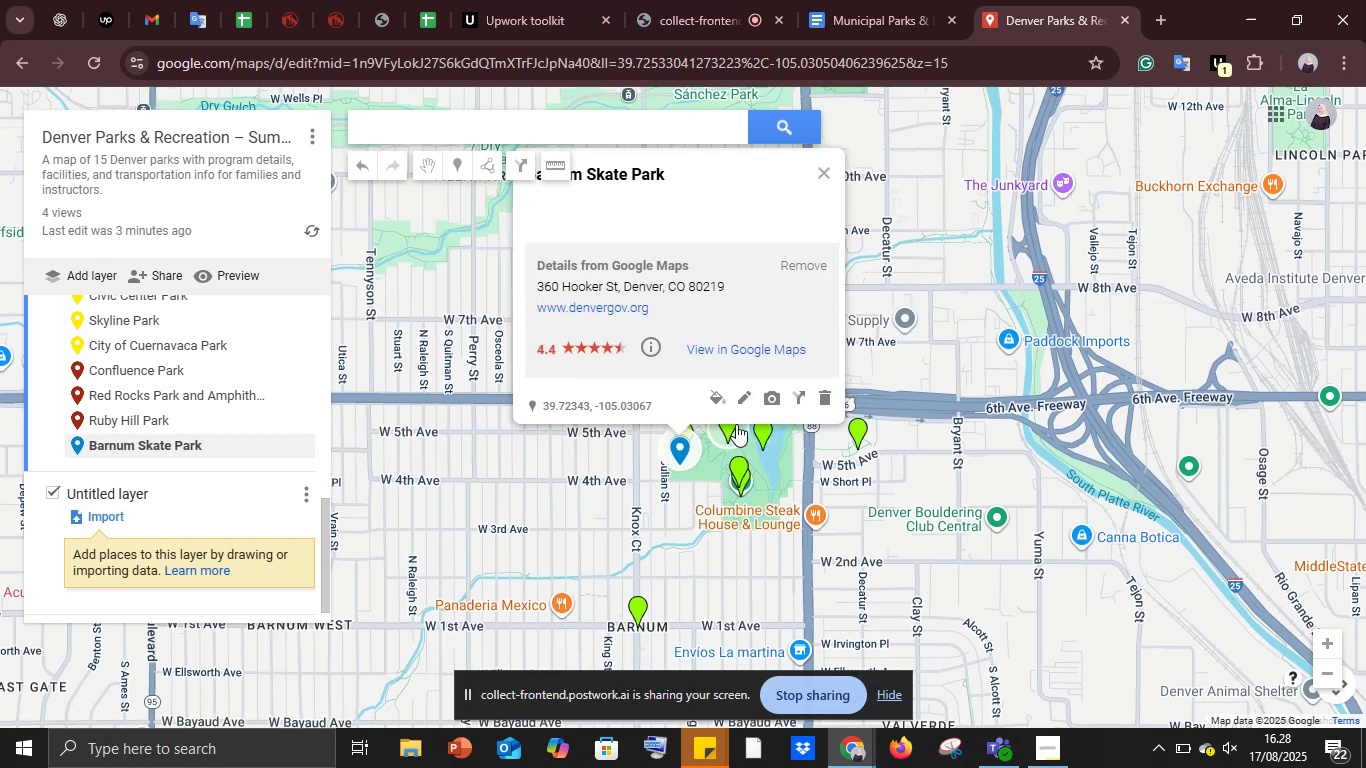 
left_click([723, 404])
 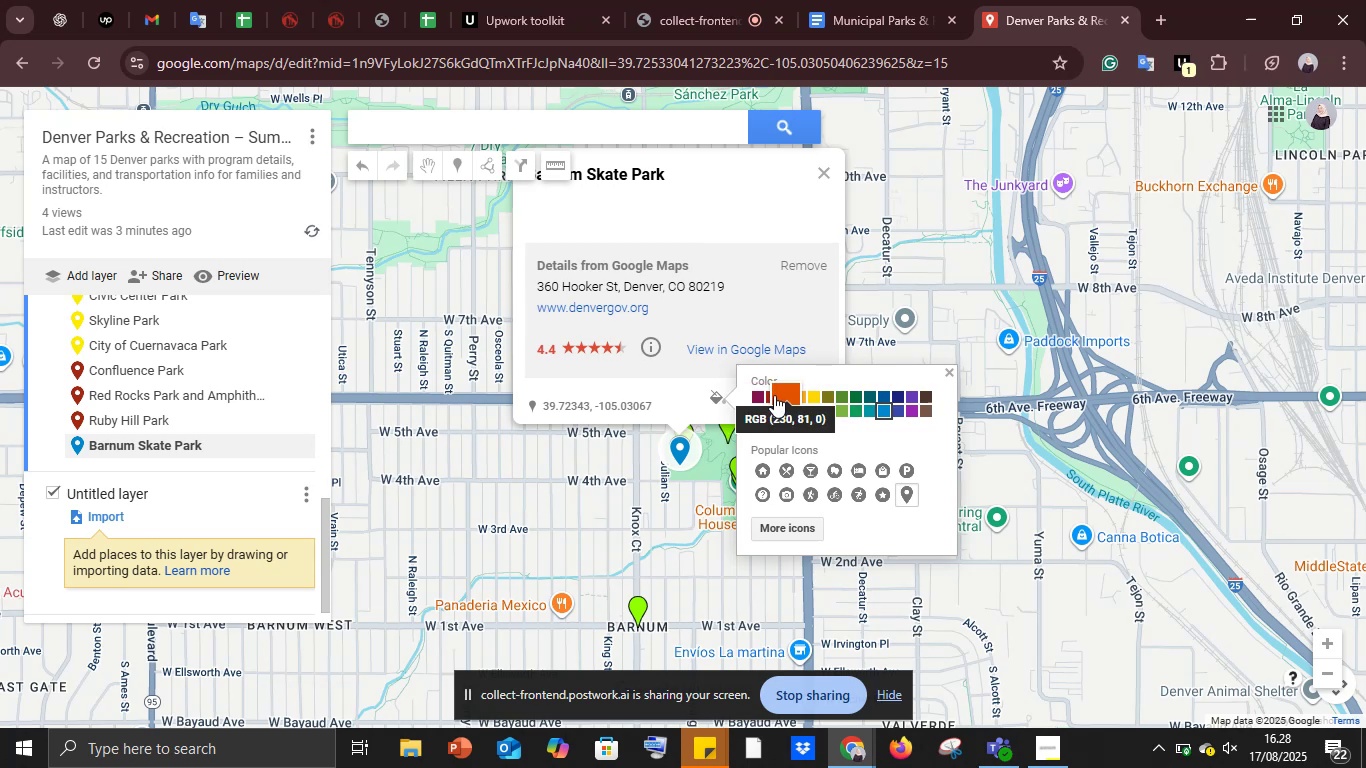 
left_click([764, 395])
 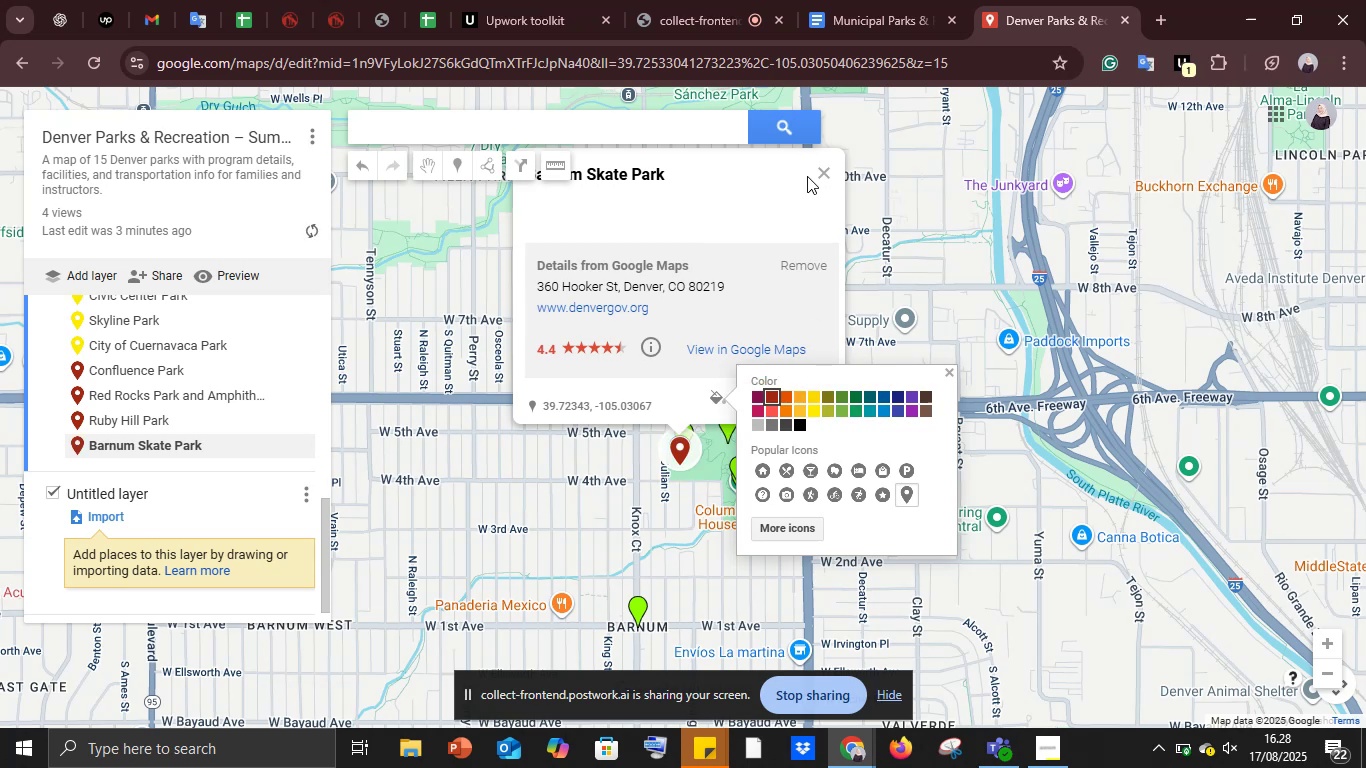 
left_click([822, 173])
 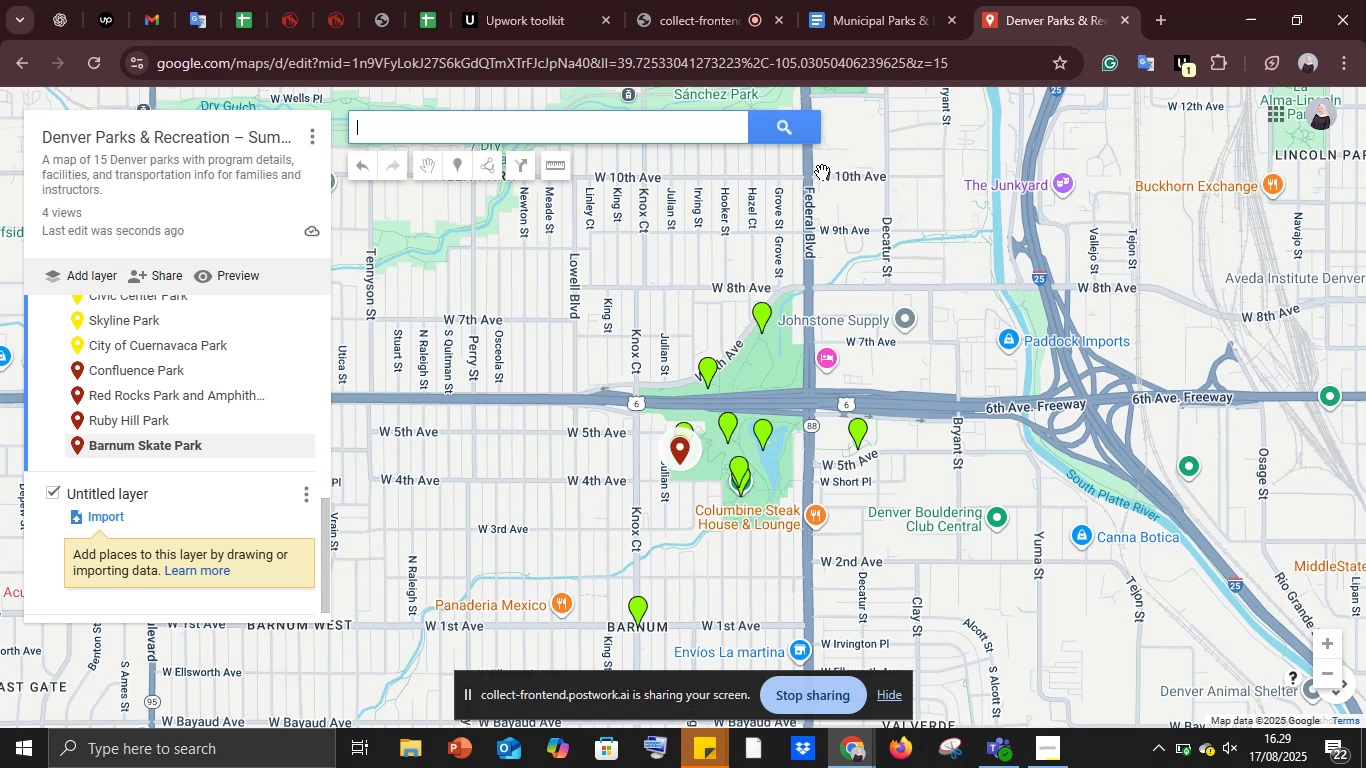 
wait(30.87)
 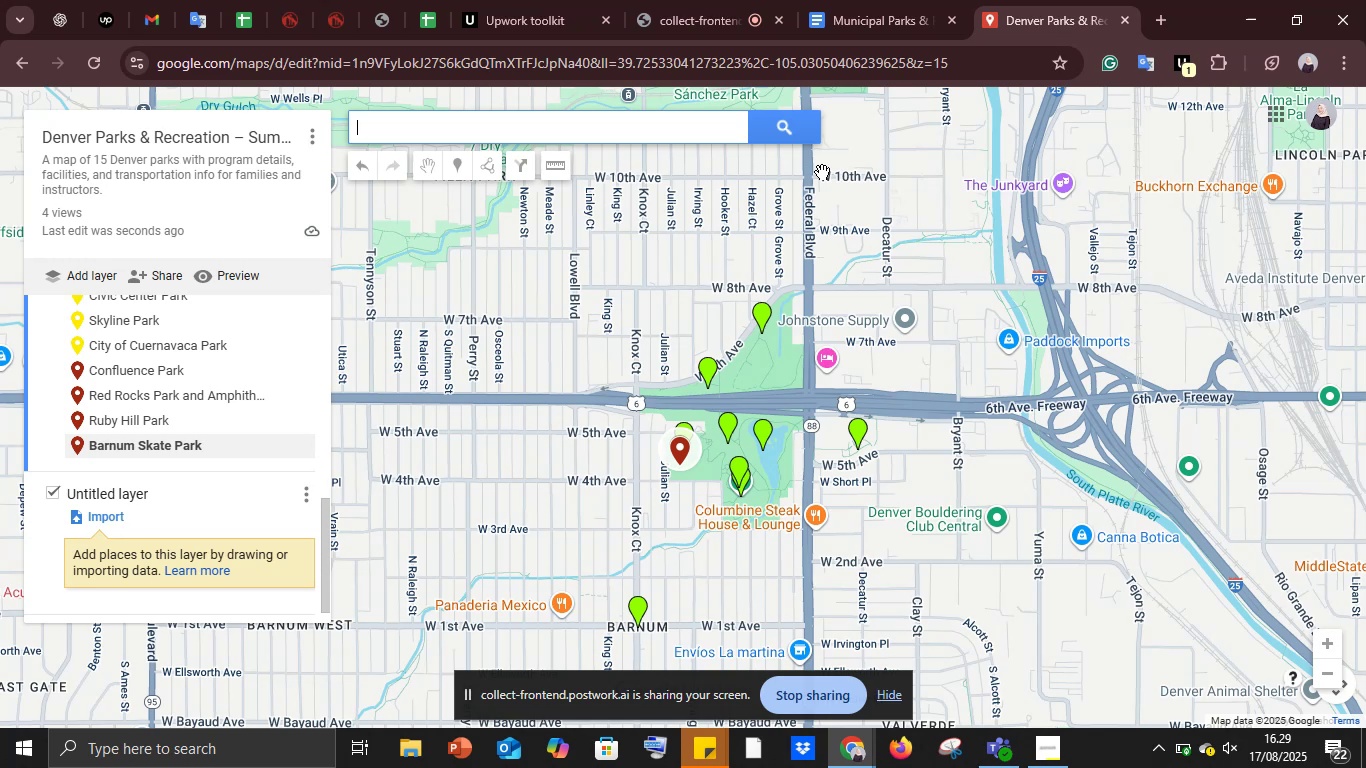 
left_click([867, 0])
 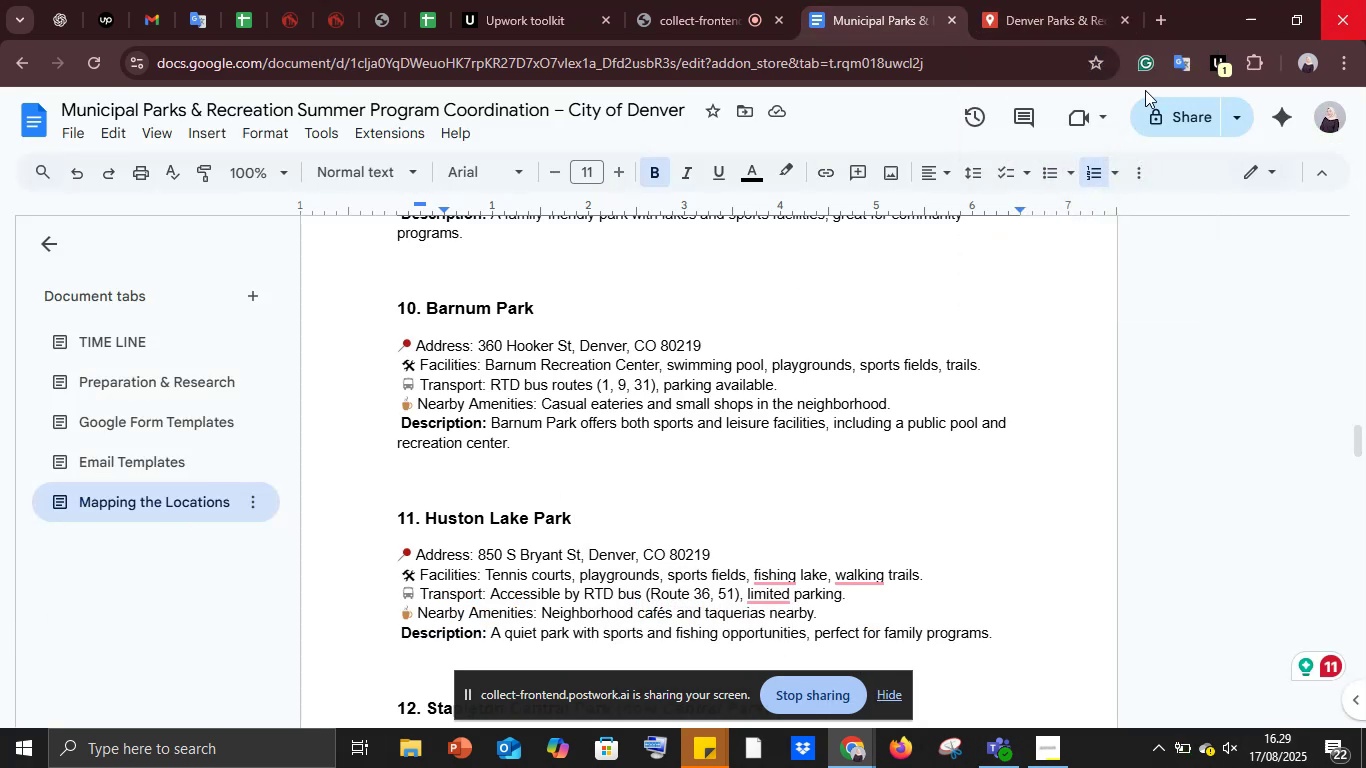 
scroll: coordinate [675, 403], scroll_direction: up, amount: 6.0
 